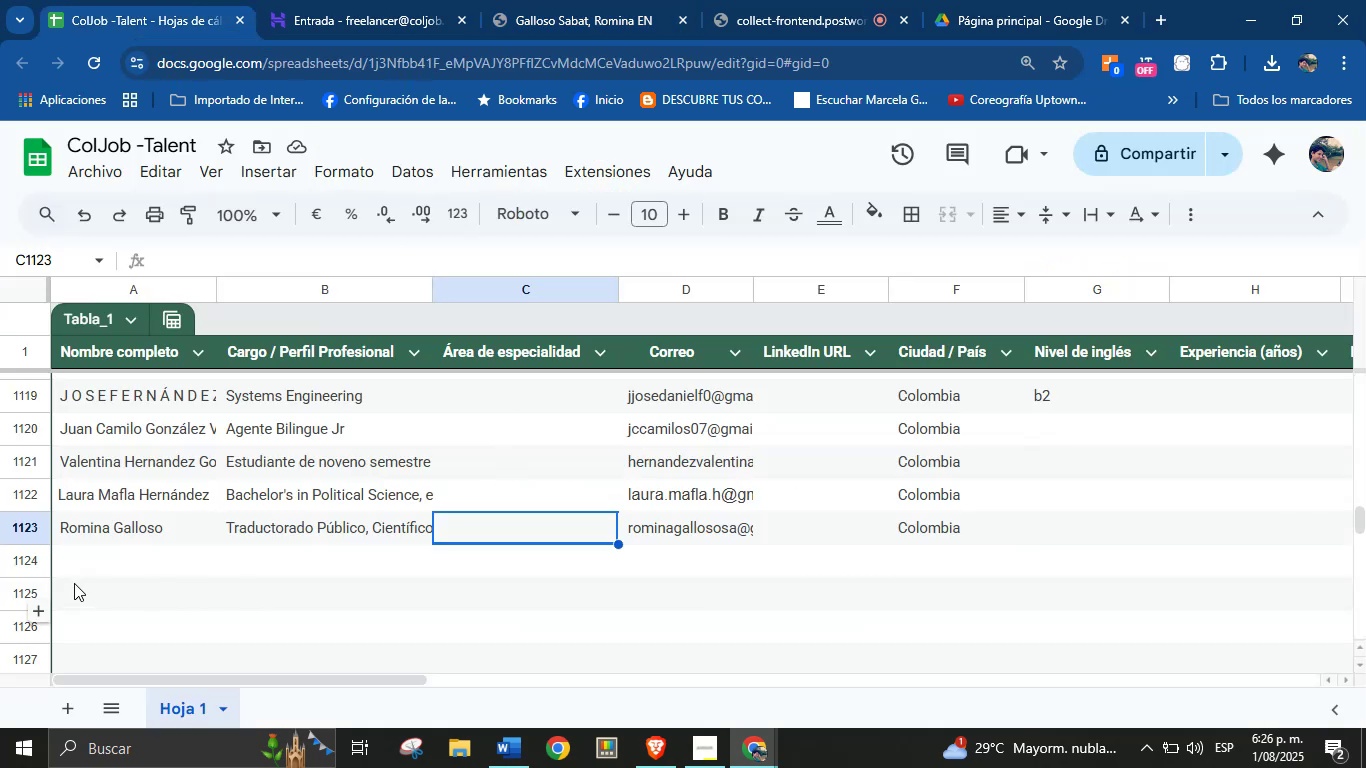 
left_click([88, 567])
 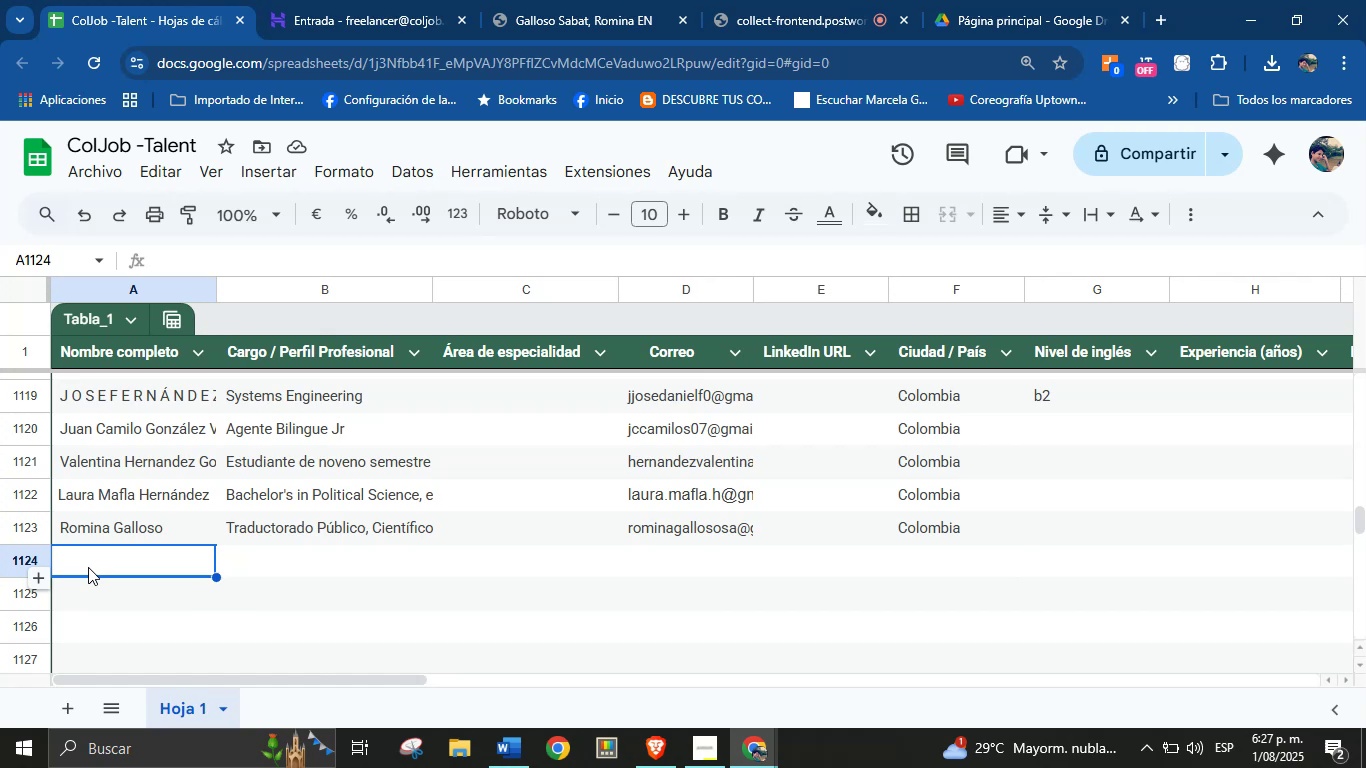 
wait(40.76)
 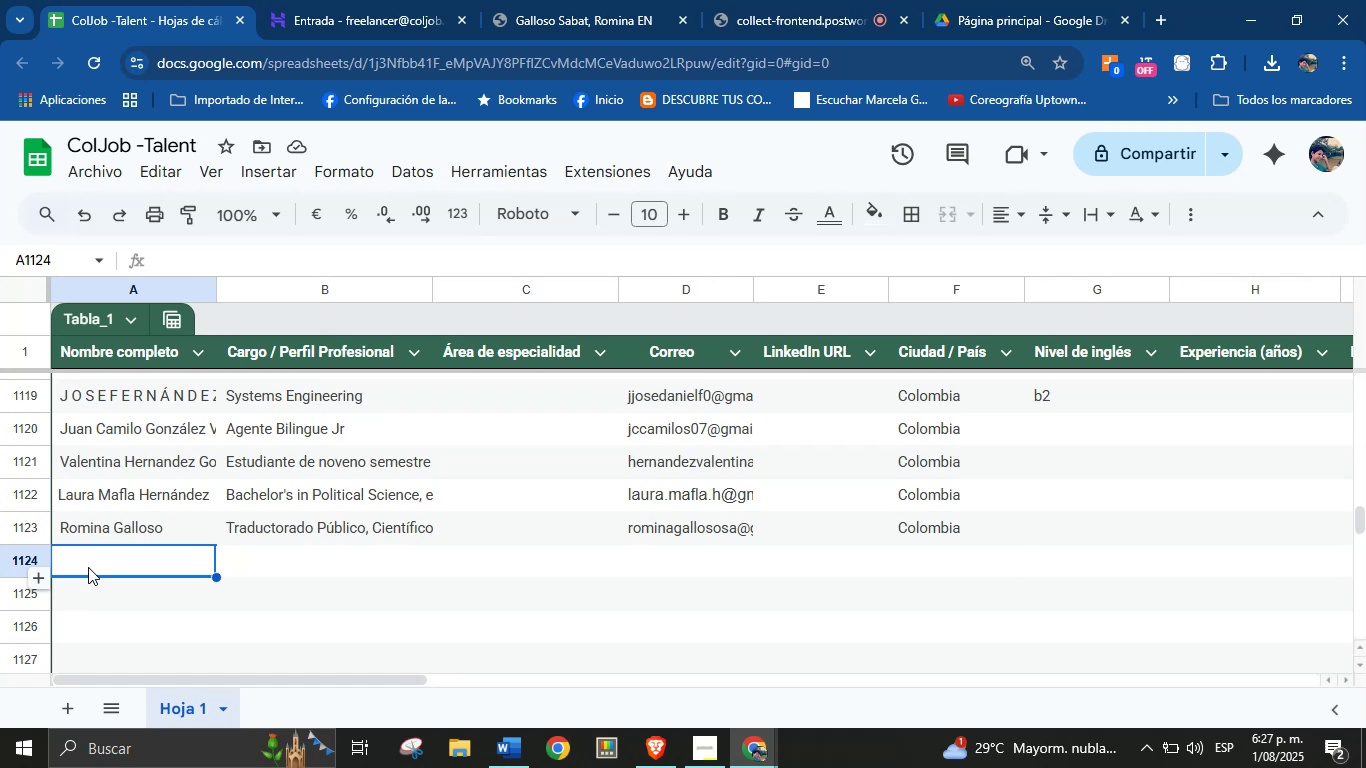 
left_click([567, 0])
 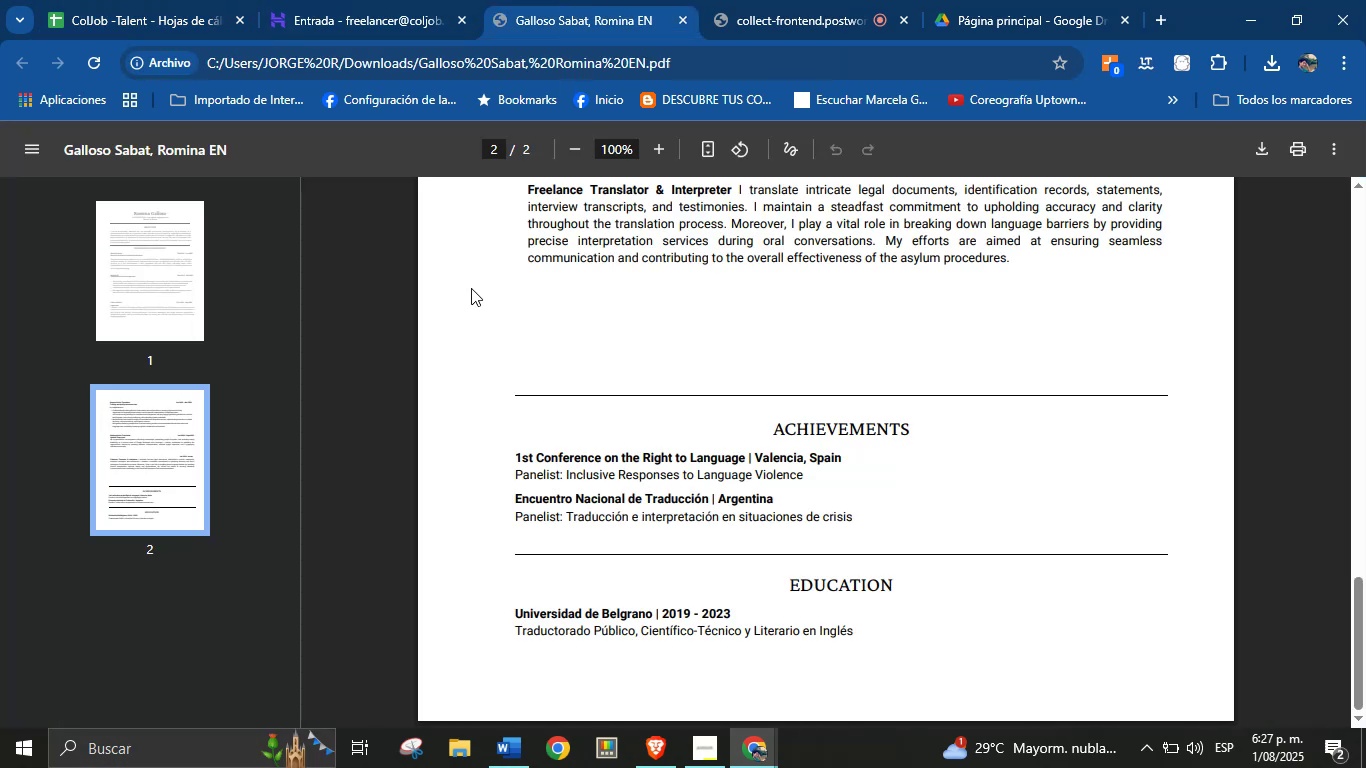 
left_click([197, 0])
 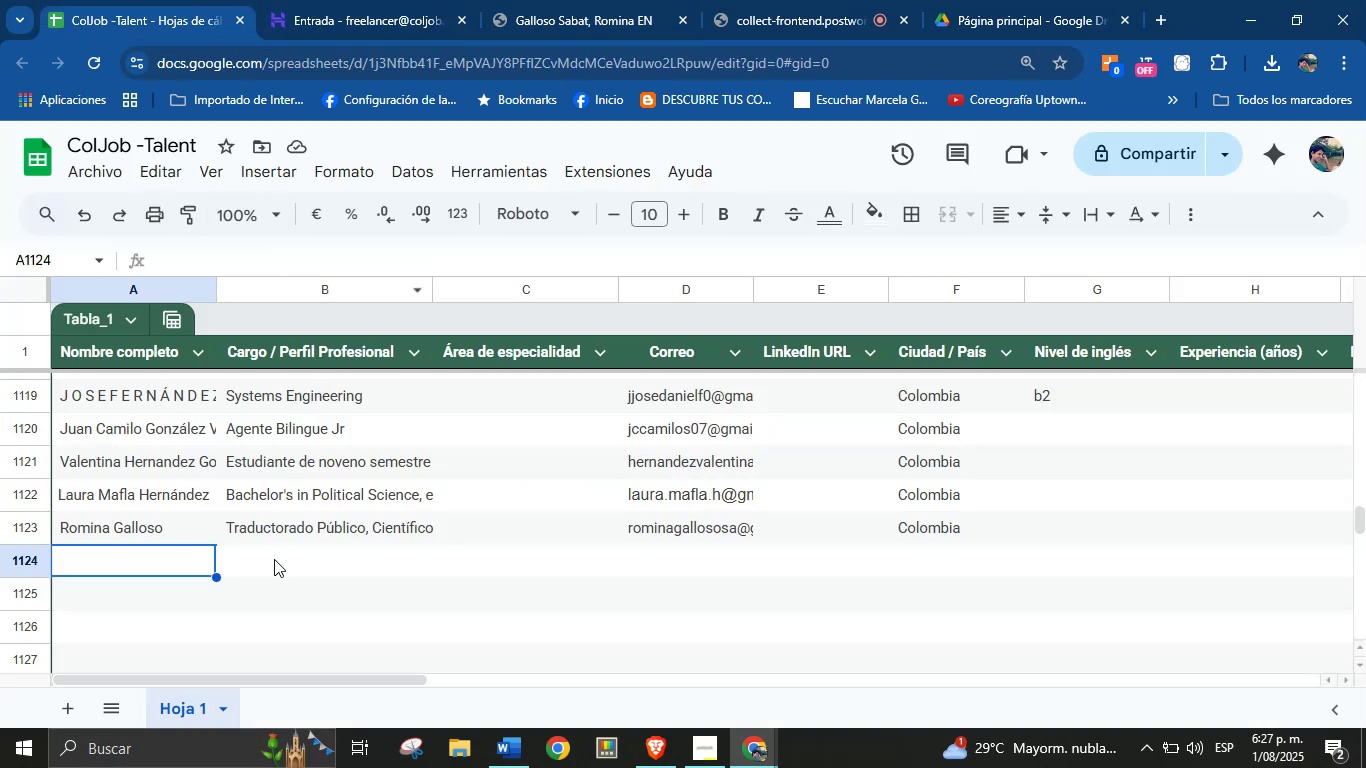 
left_click([274, 561])
 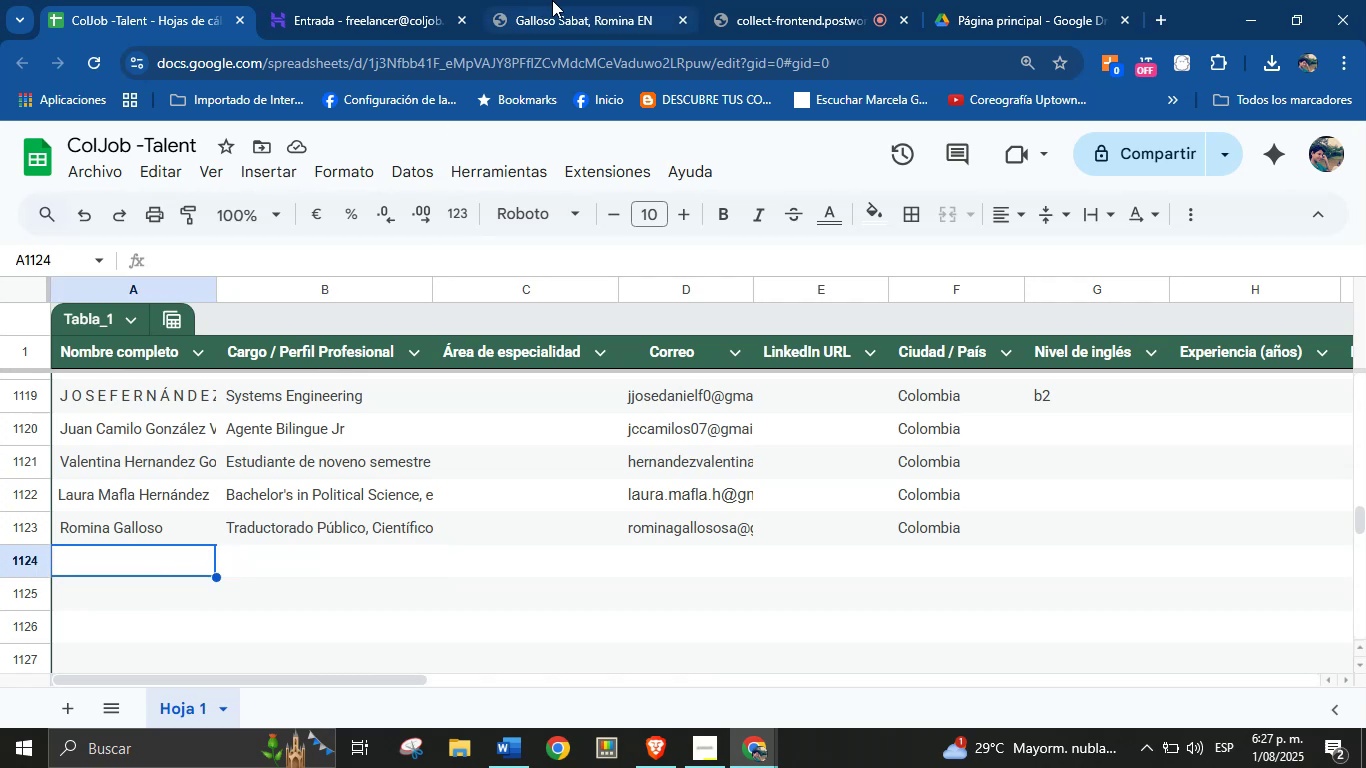 
wait(5.98)
 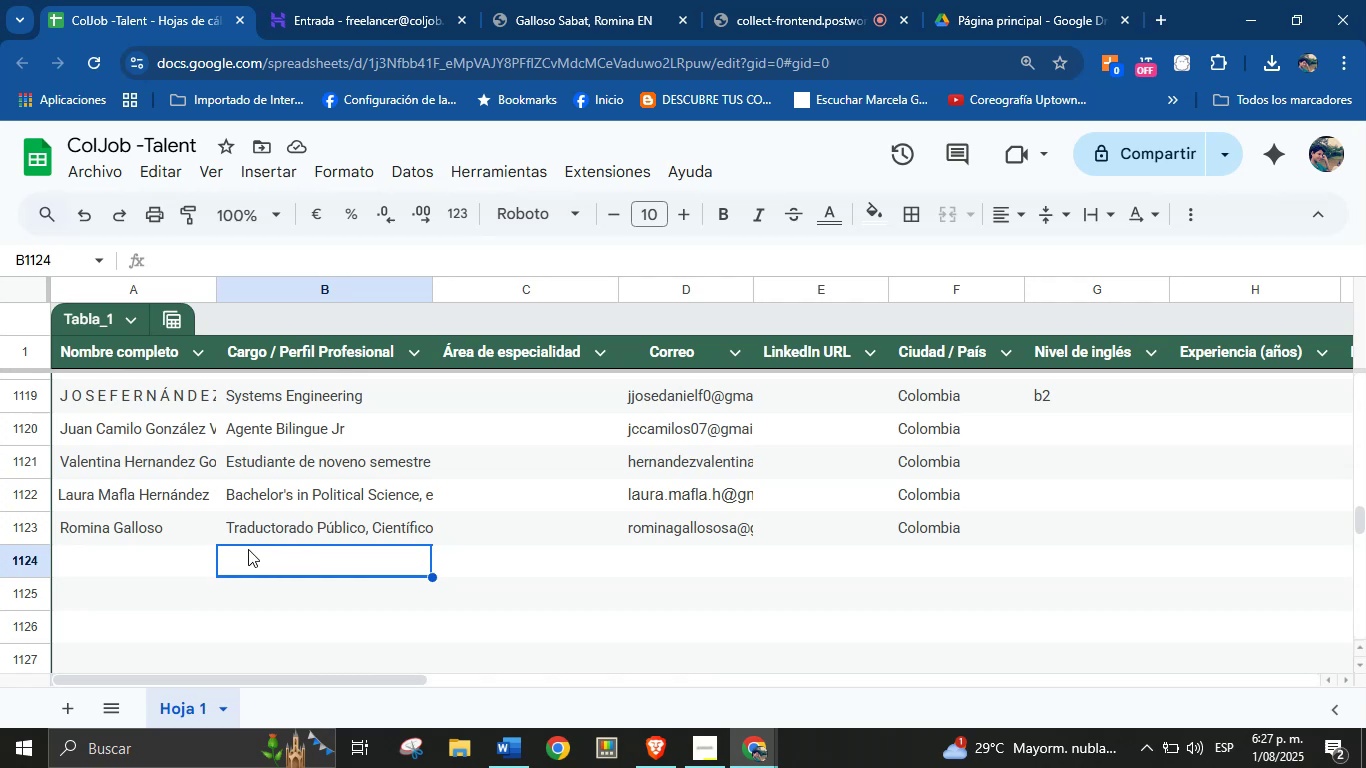 
left_click([555, 0])
 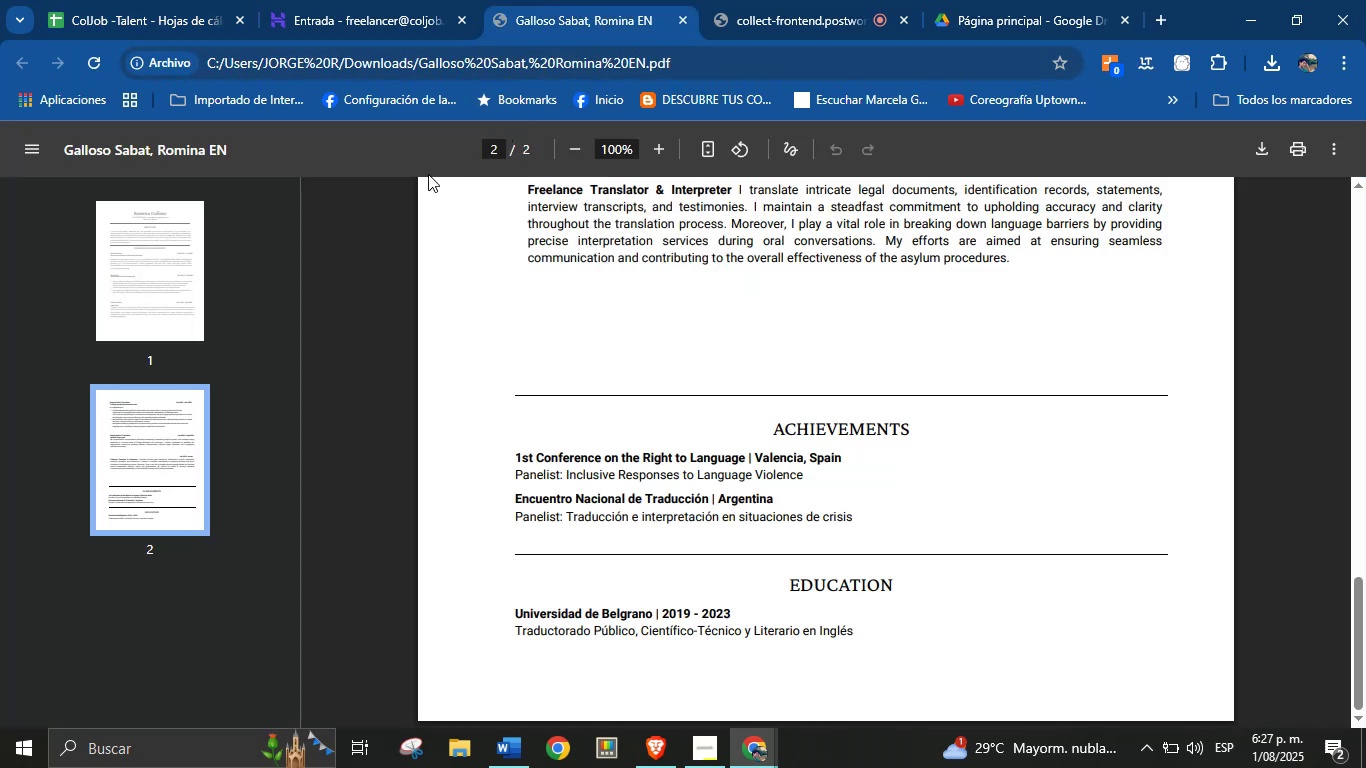 
left_click([361, 0])
 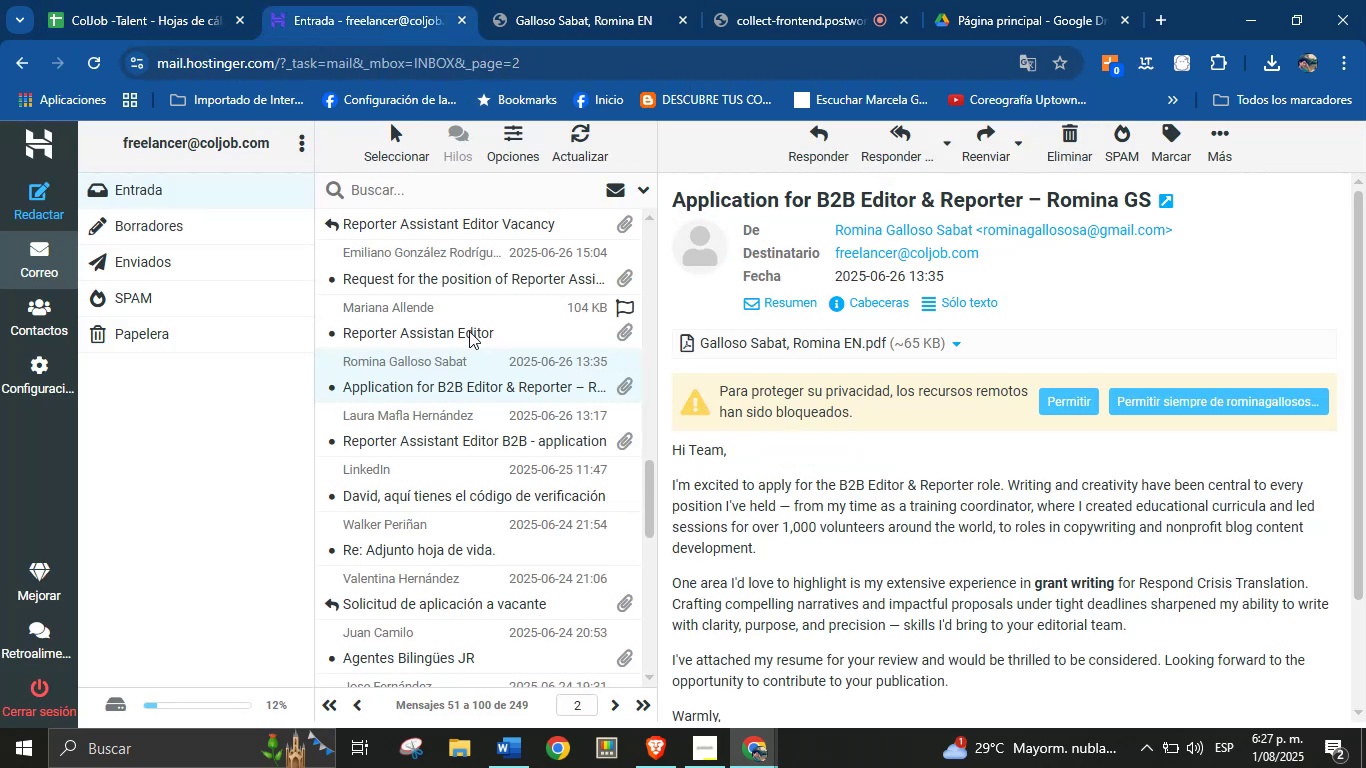 
left_click([469, 326])
 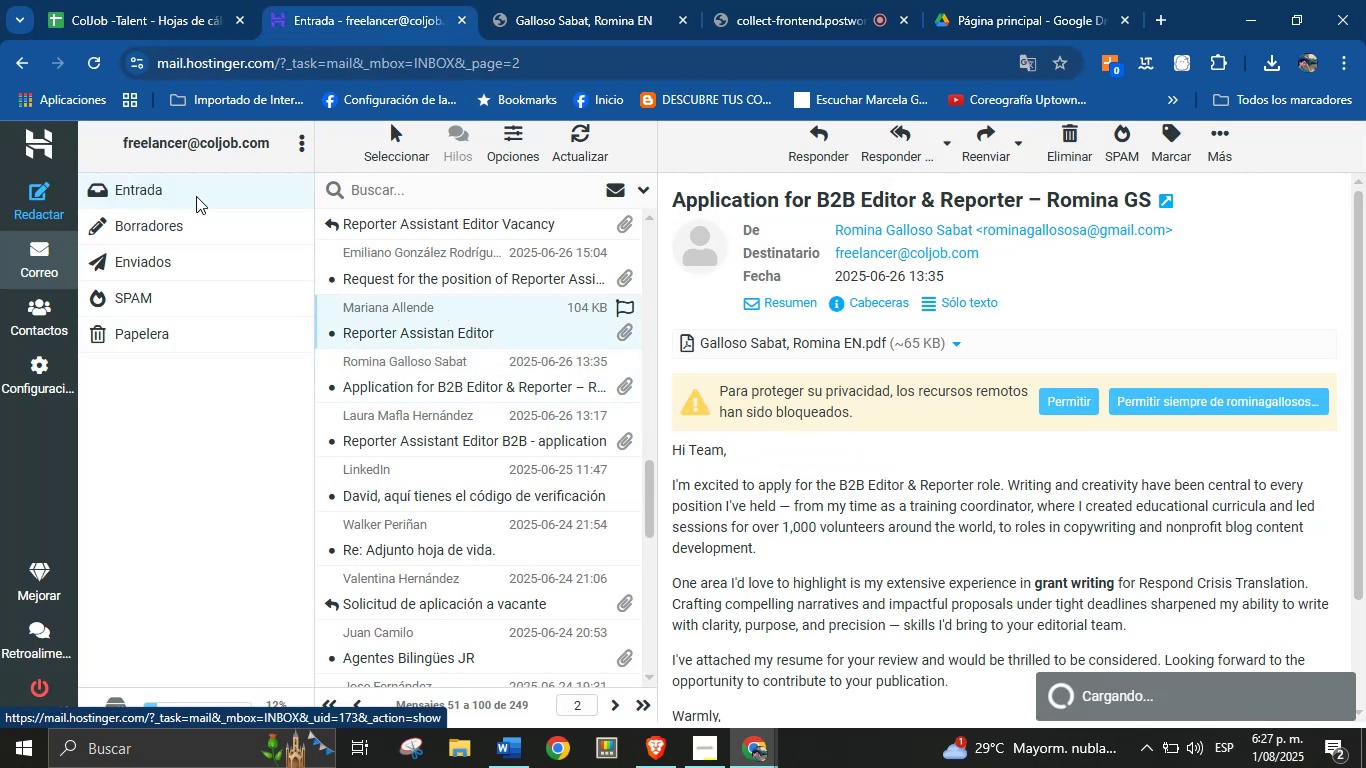 
mouse_move([169, 38])
 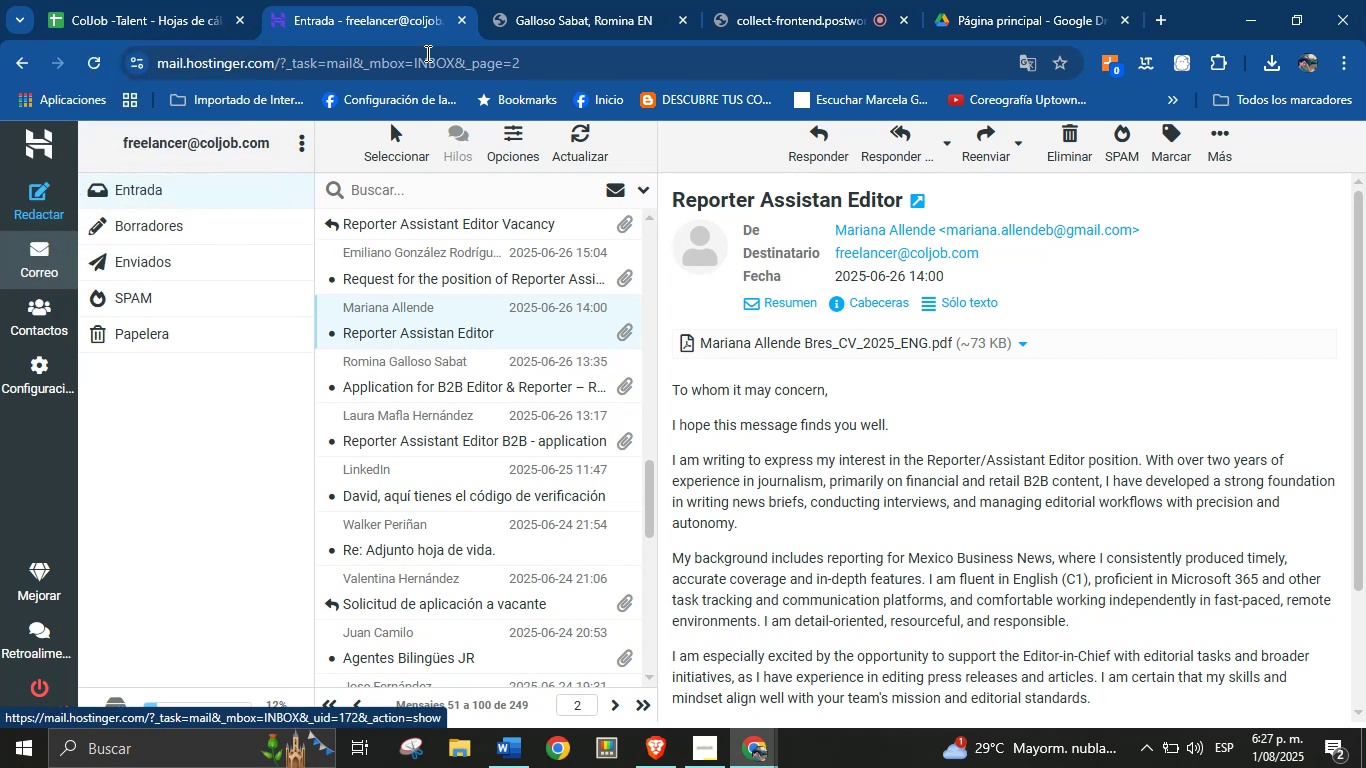 
left_click([170, 0])
 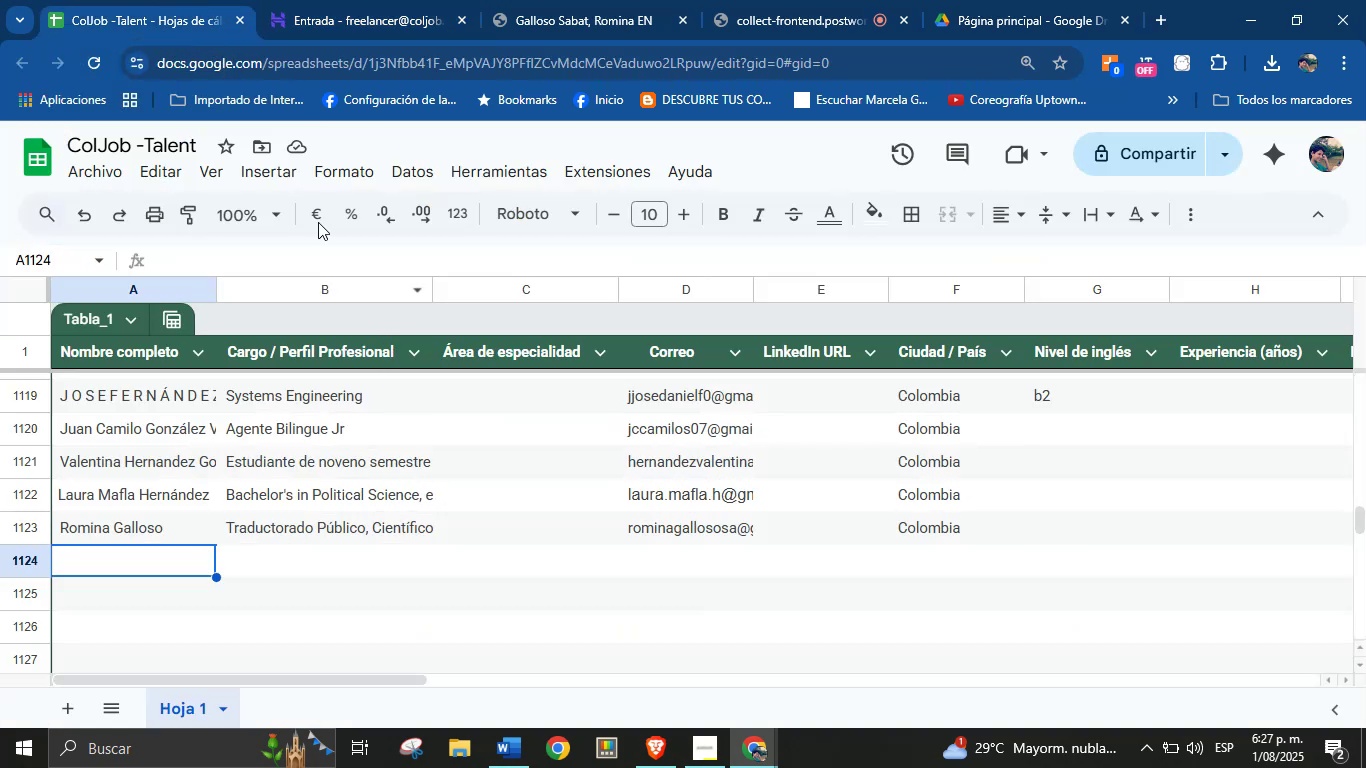 
left_click([325, 0])
 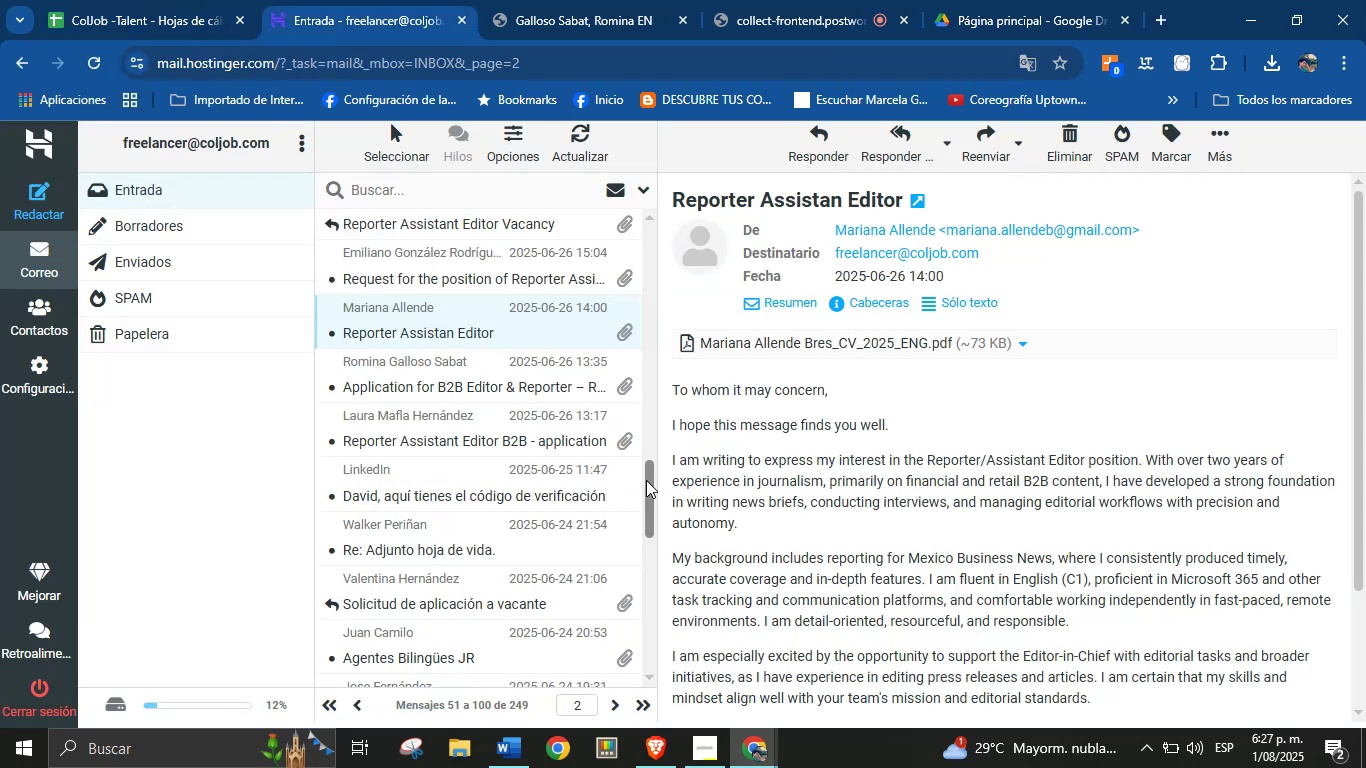 
mouse_move([543, 481])
 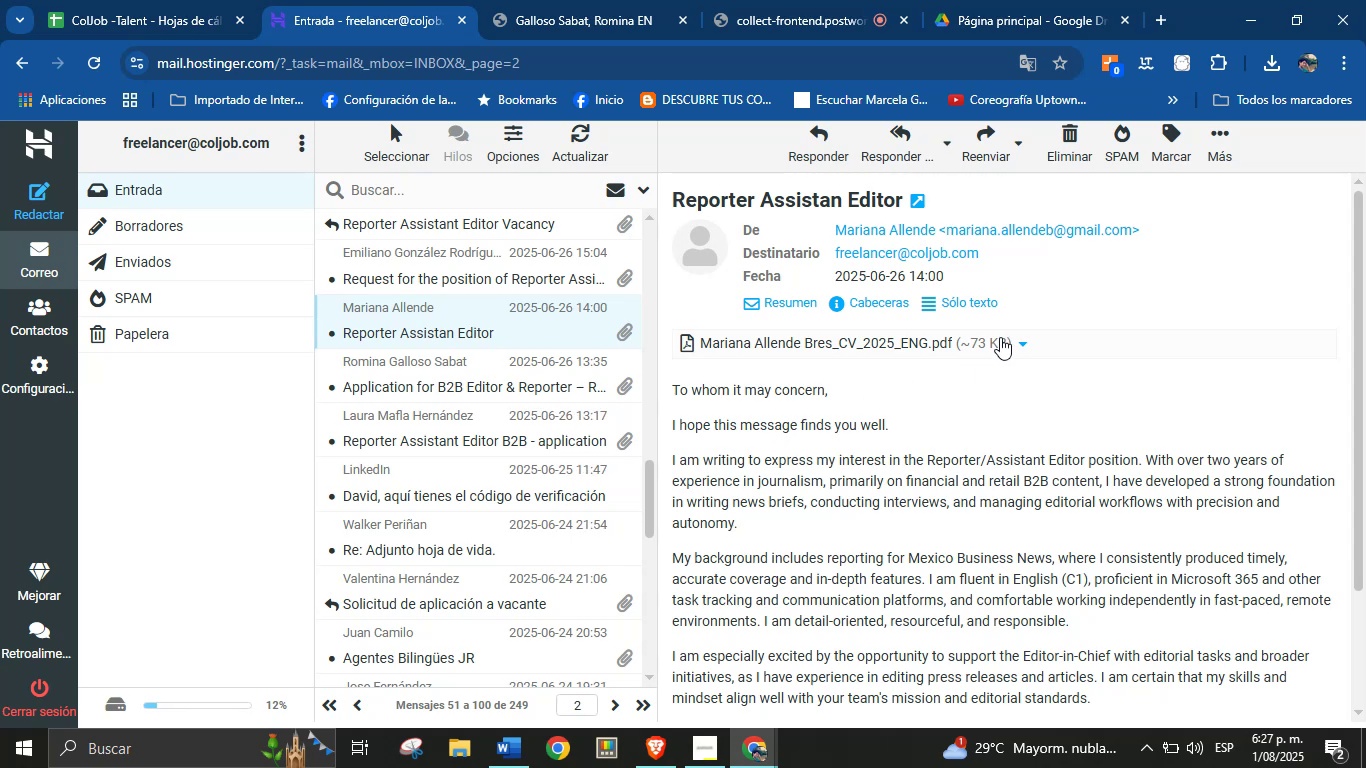 
left_click([1021, 345])
 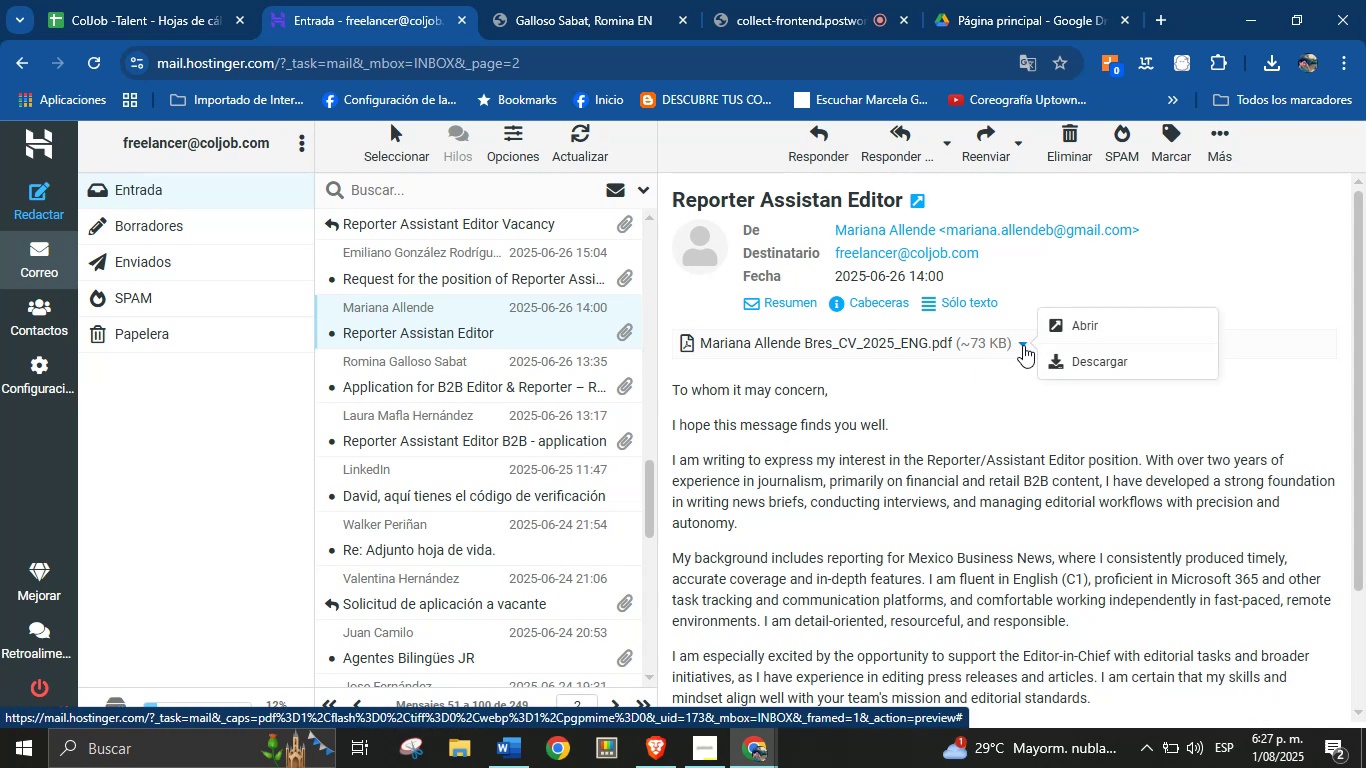 
left_click([1068, 368])
 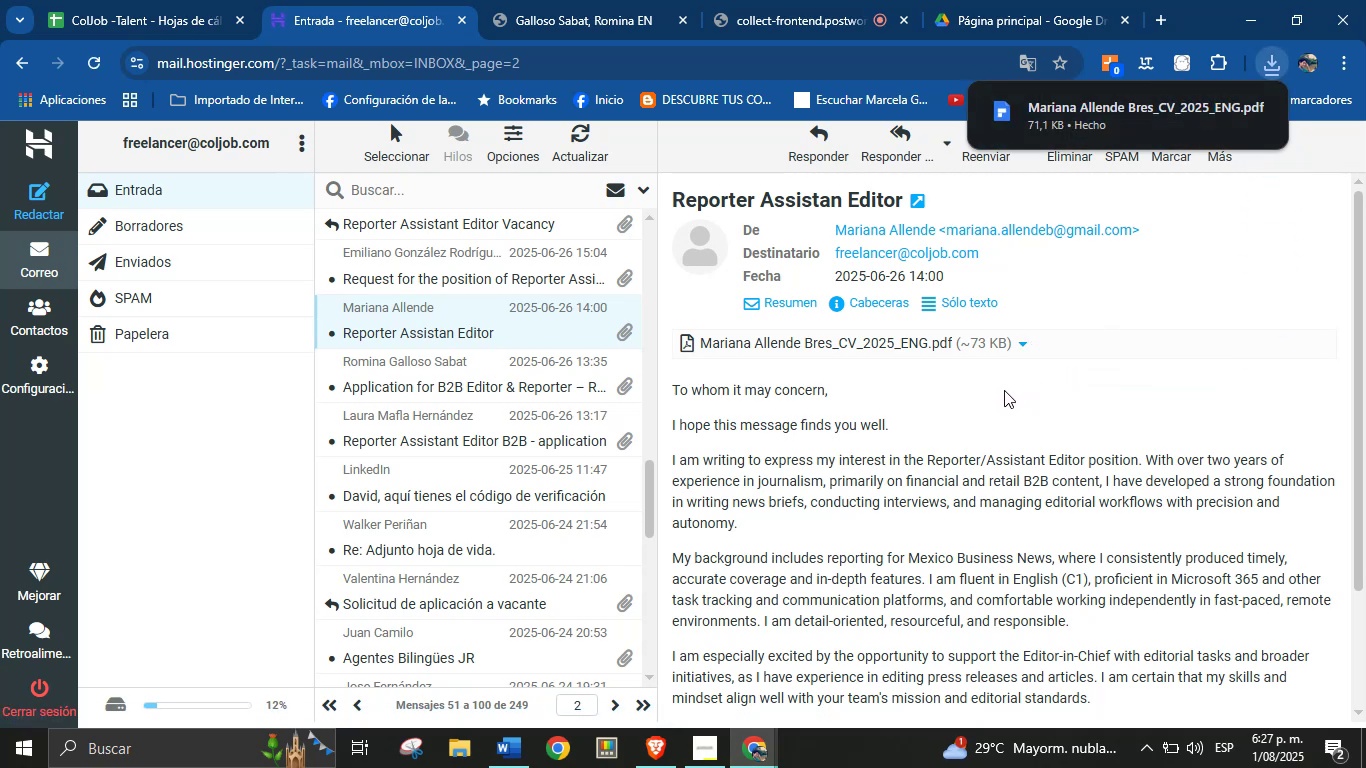 
wait(10.69)
 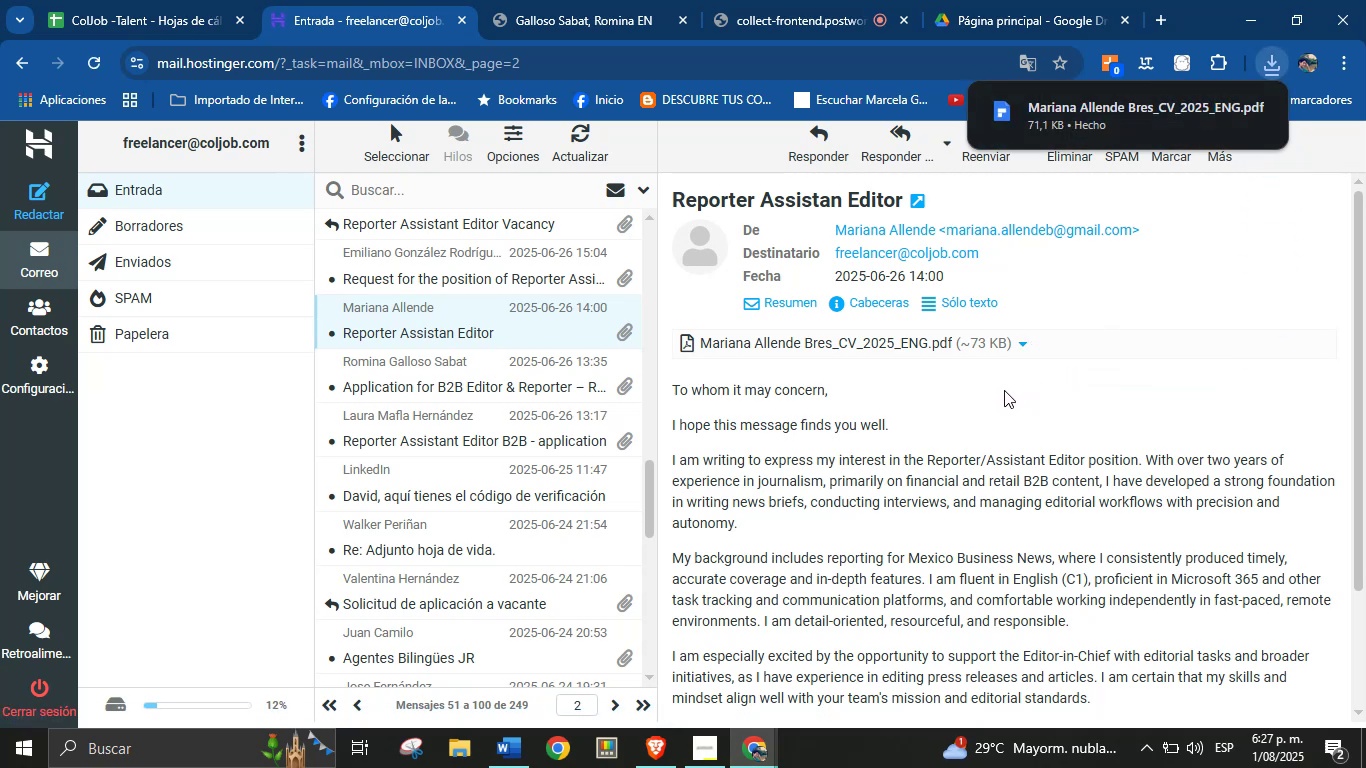 
left_click([1261, 68])
 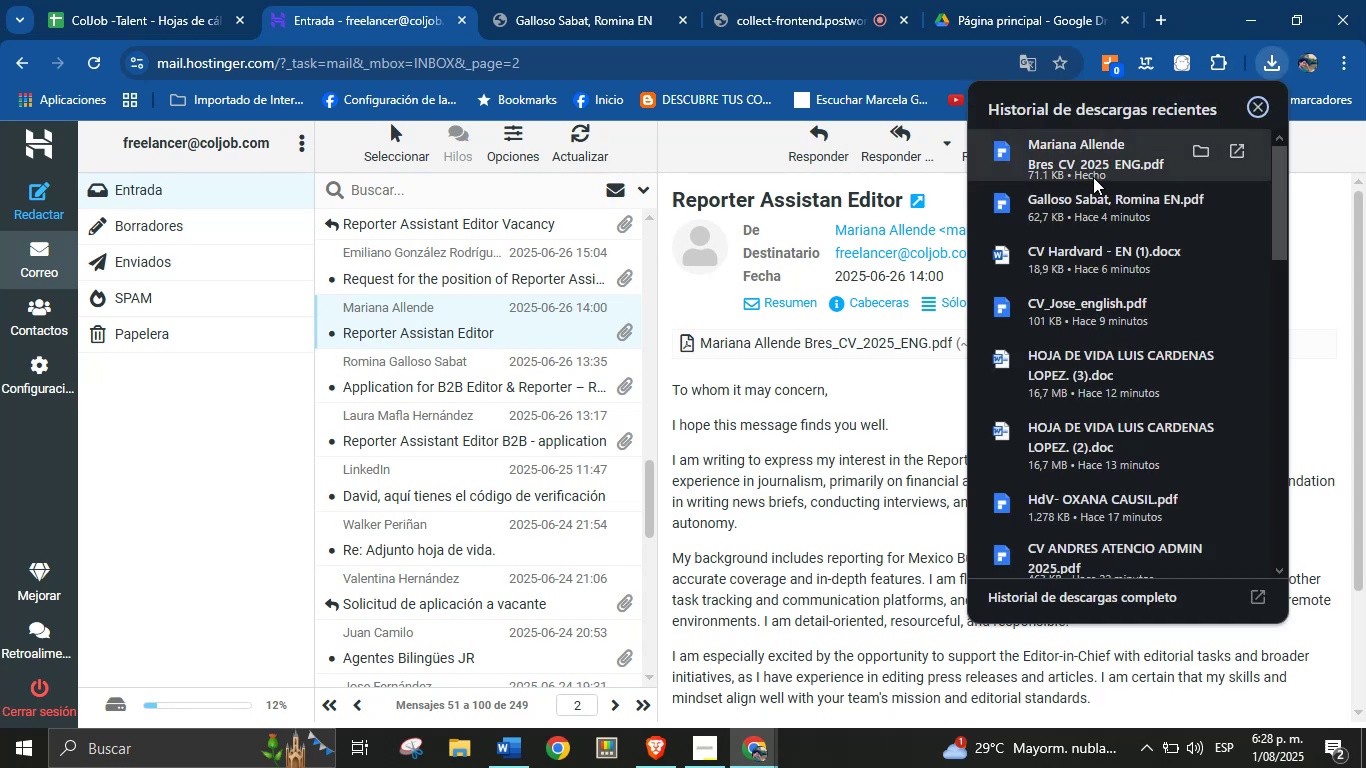 
left_click([1089, 164])
 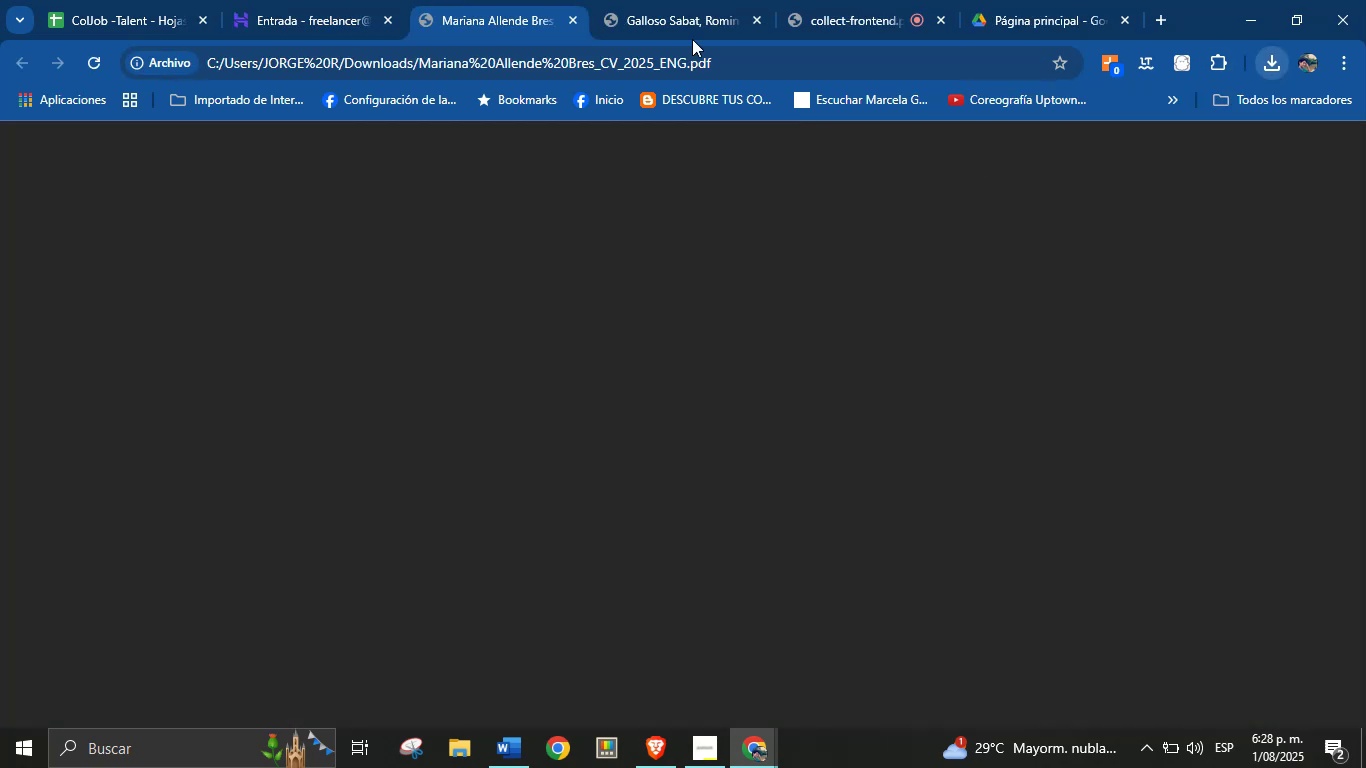 
left_click([683, 0])
 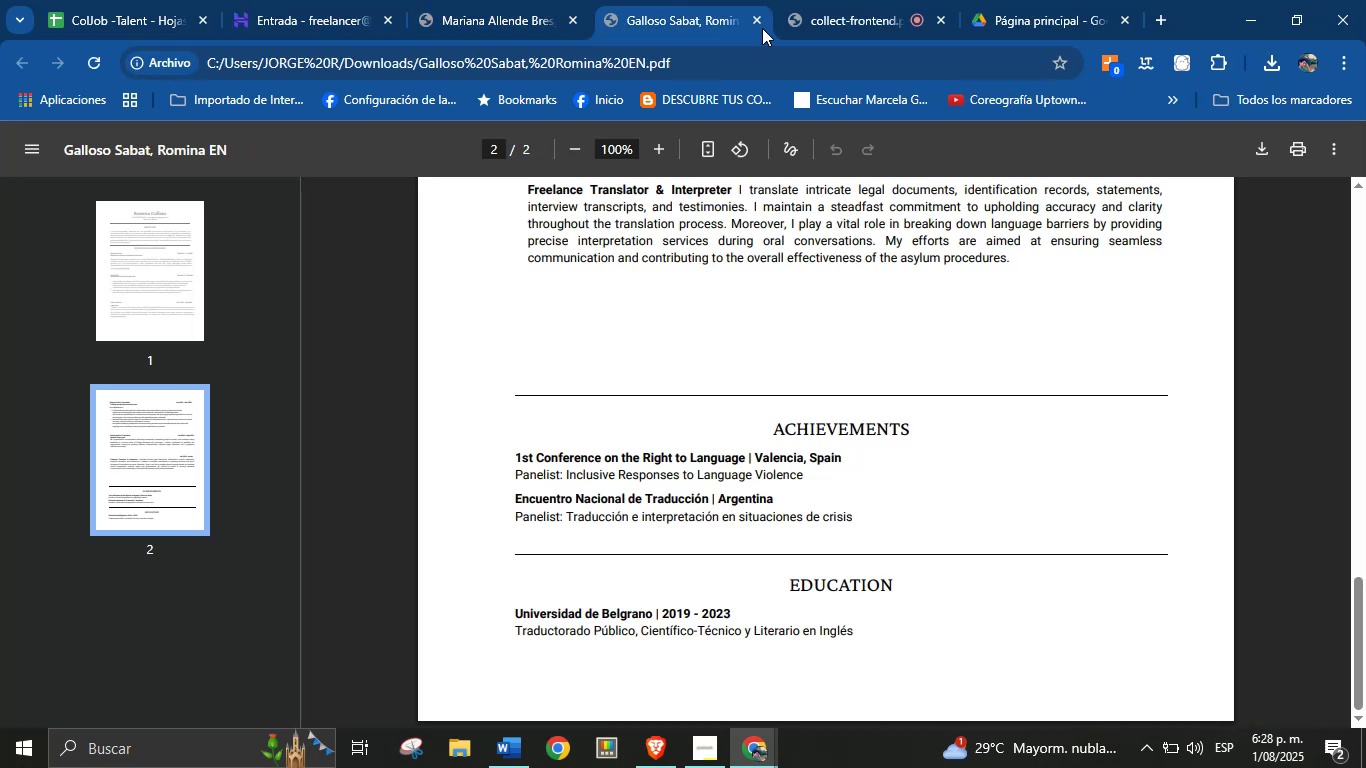 
left_click([762, 22])
 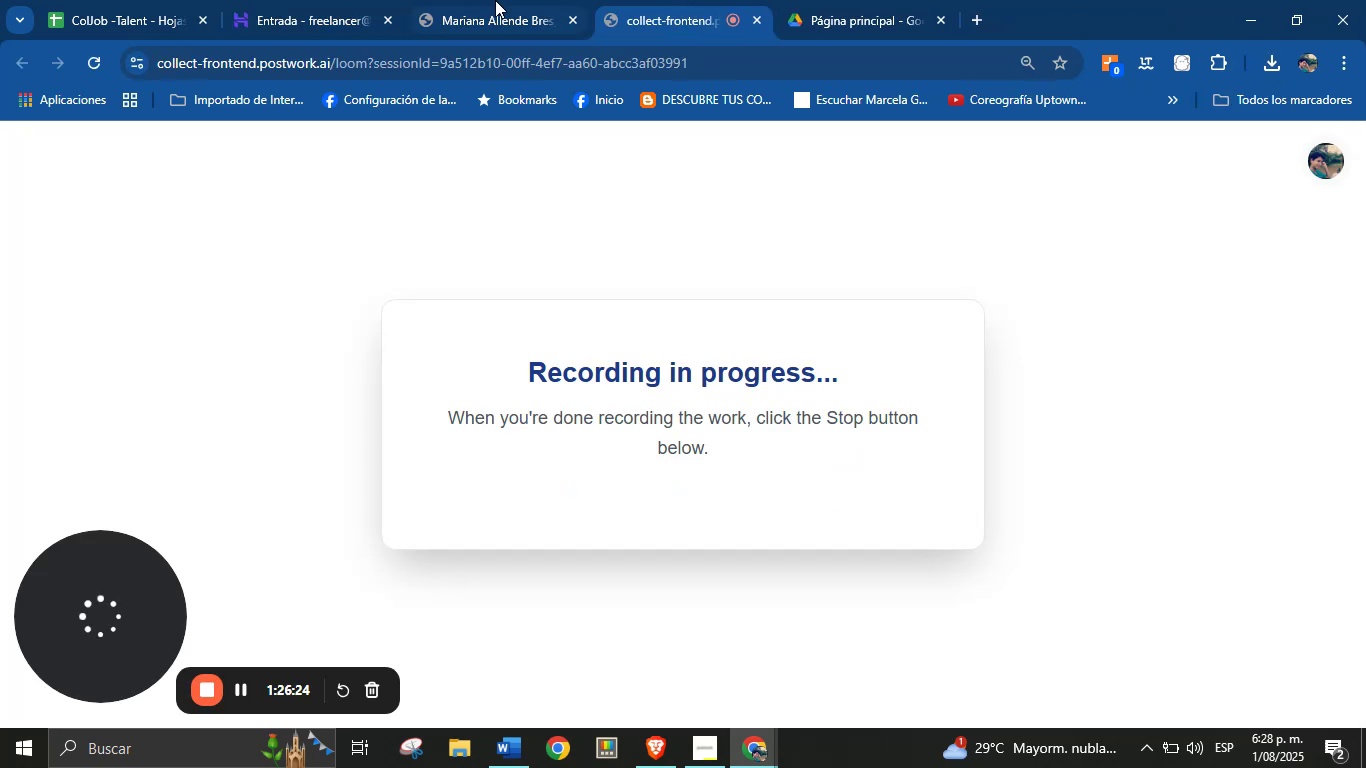 
left_click([495, 0])
 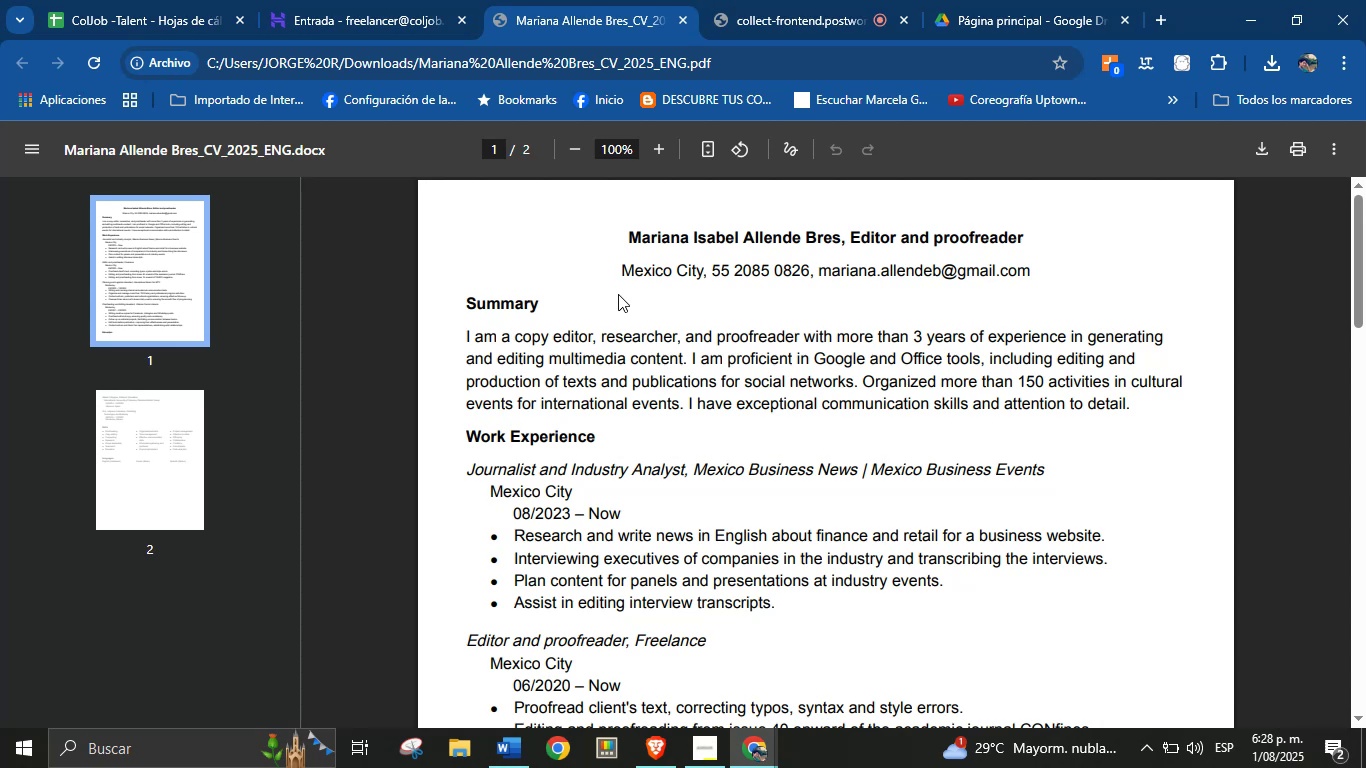 
wait(10.83)
 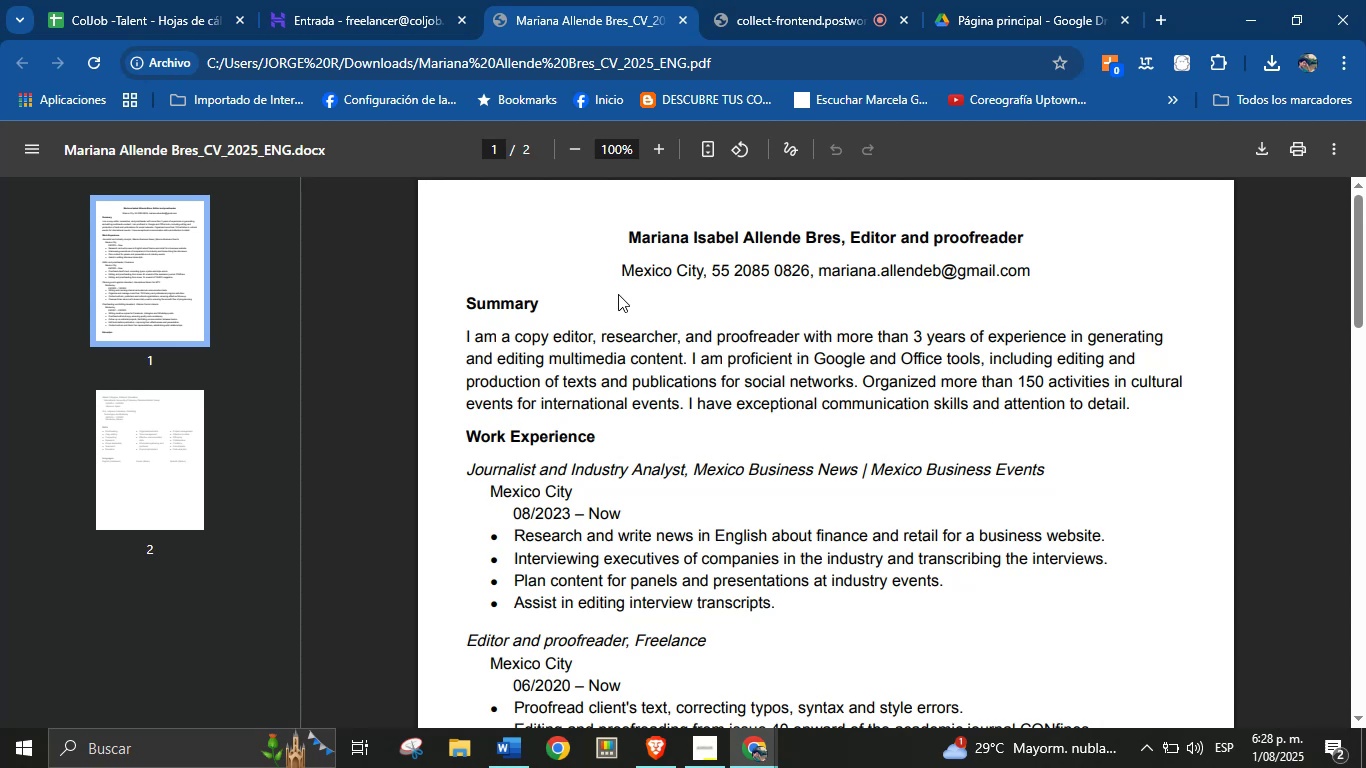 
left_click_drag(start_coordinate=[627, 233], to_coordinate=[837, 229])
 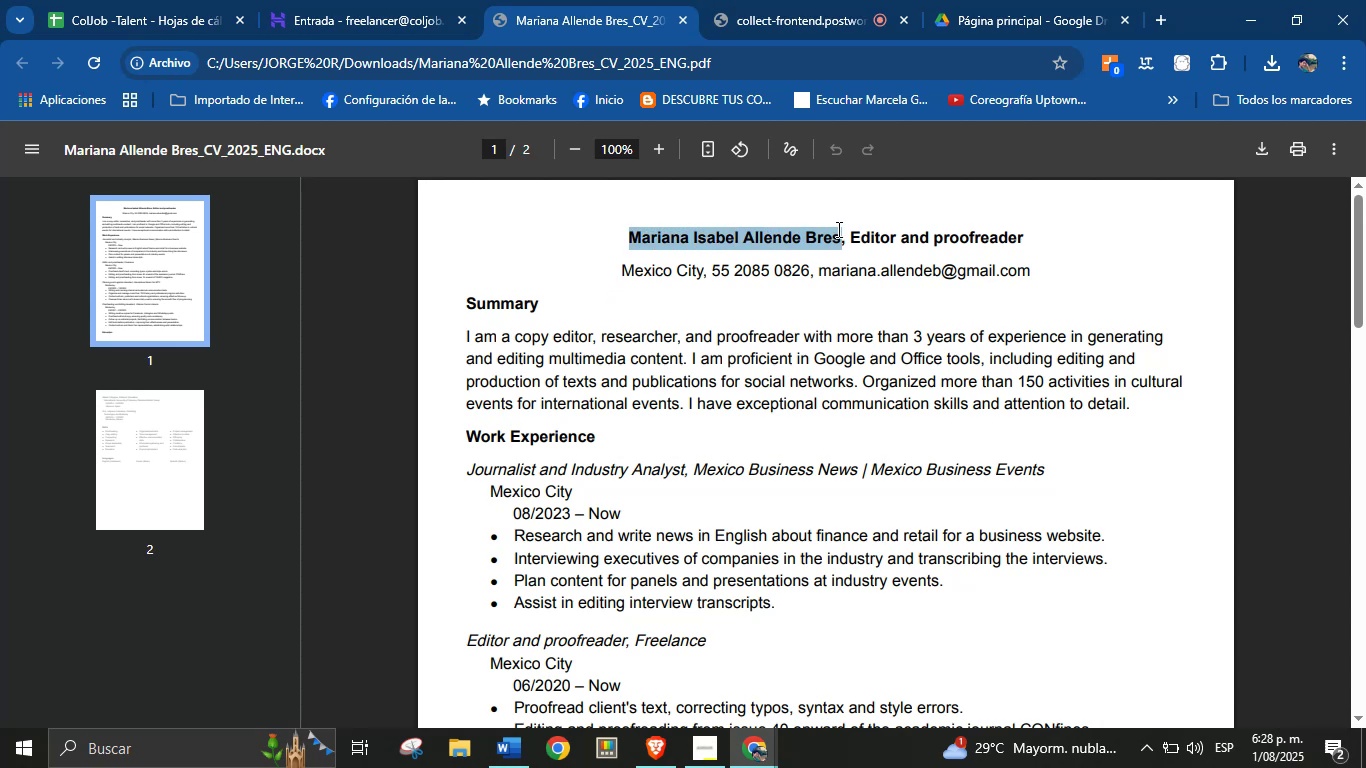 
key(Control+C)
 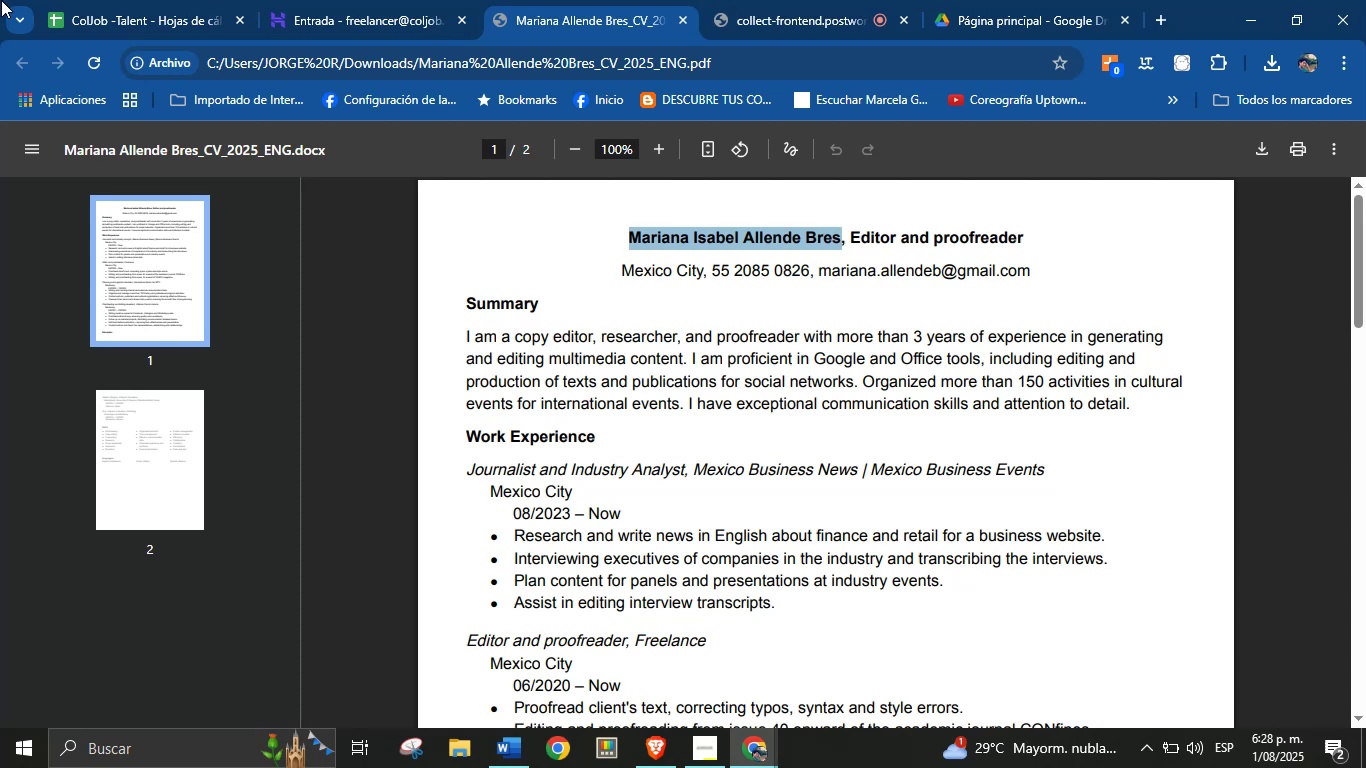 
left_click([117, 0])
 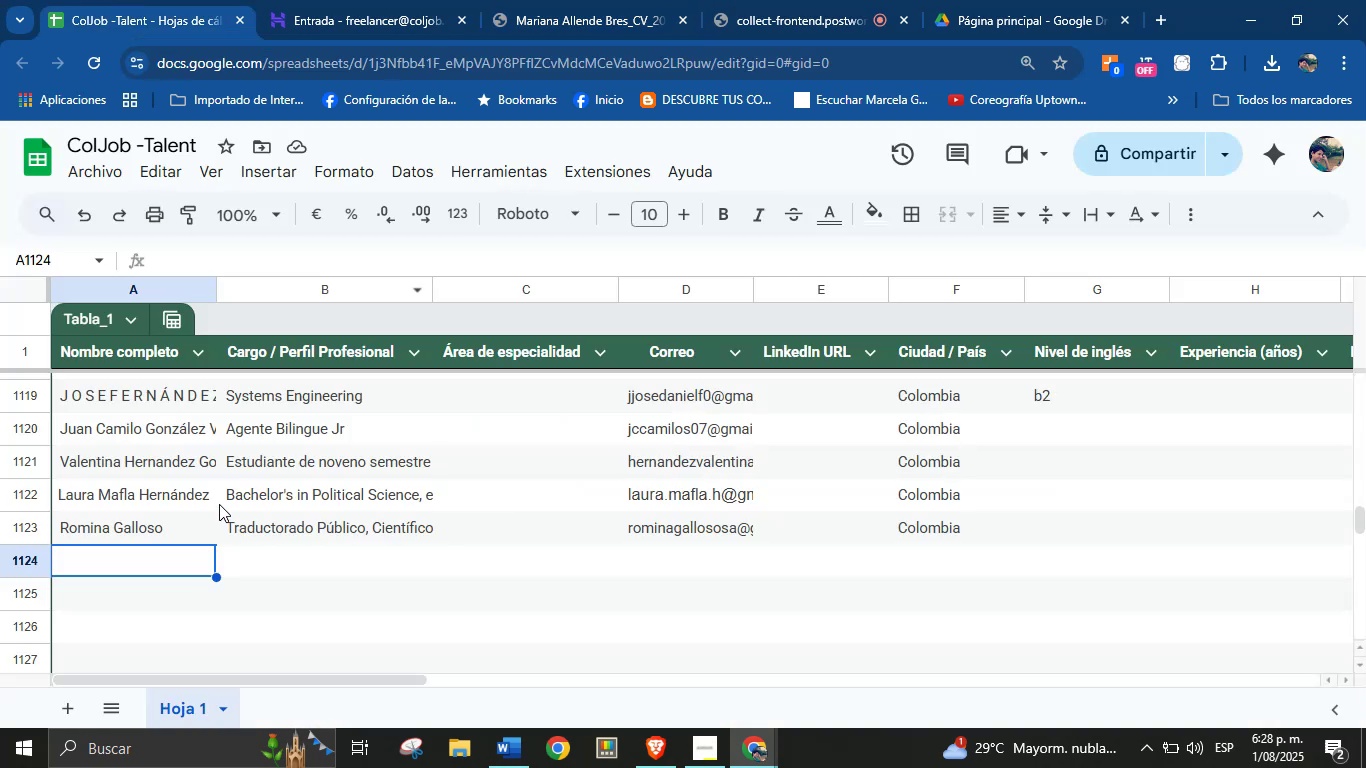 
key(Control+V)
 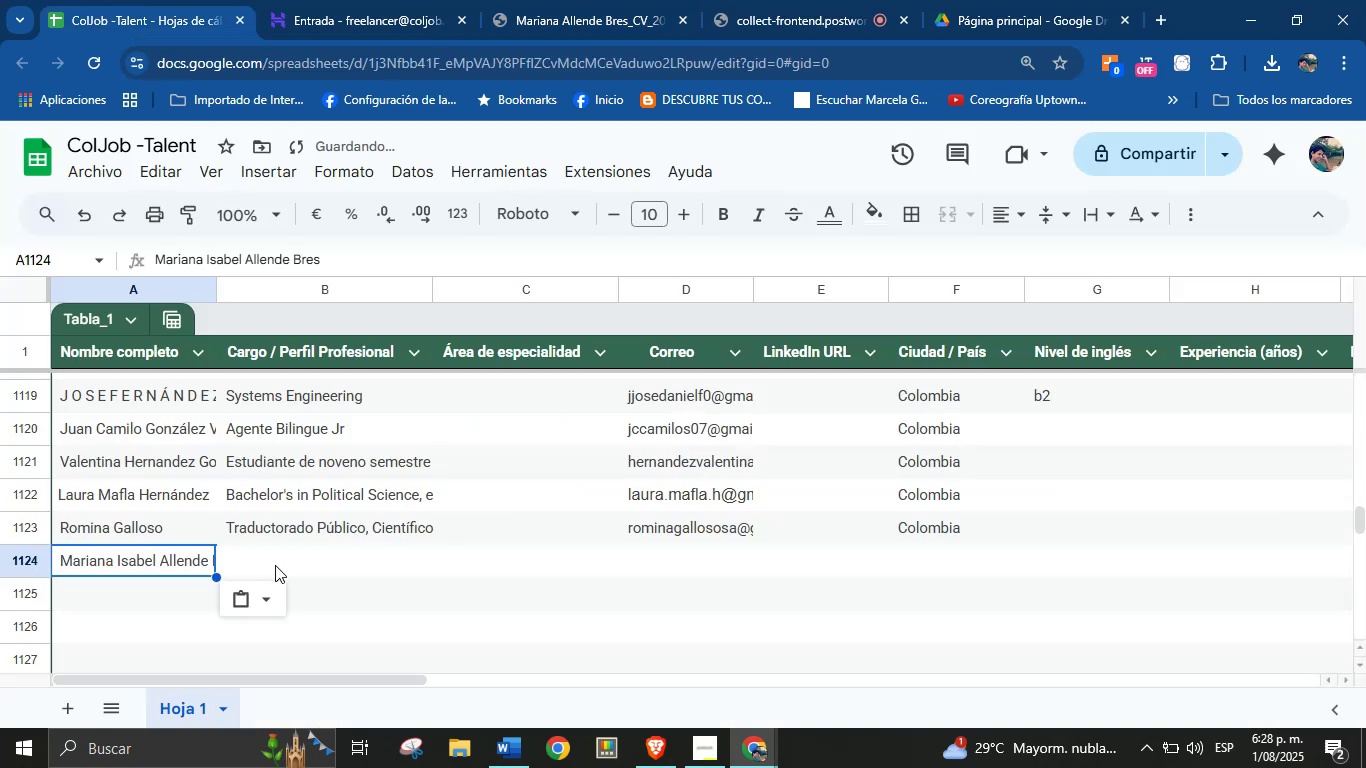 
left_click([284, 560])
 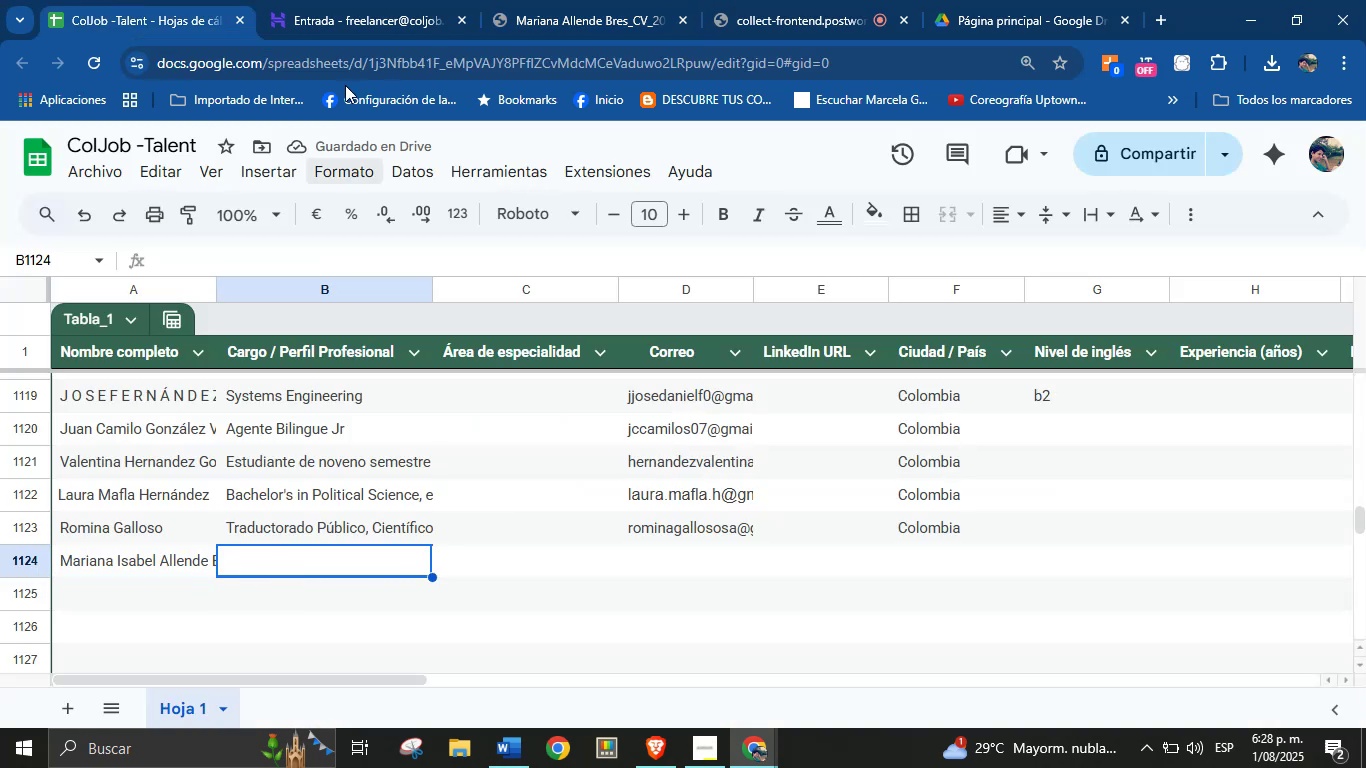 
left_click([530, 0])
 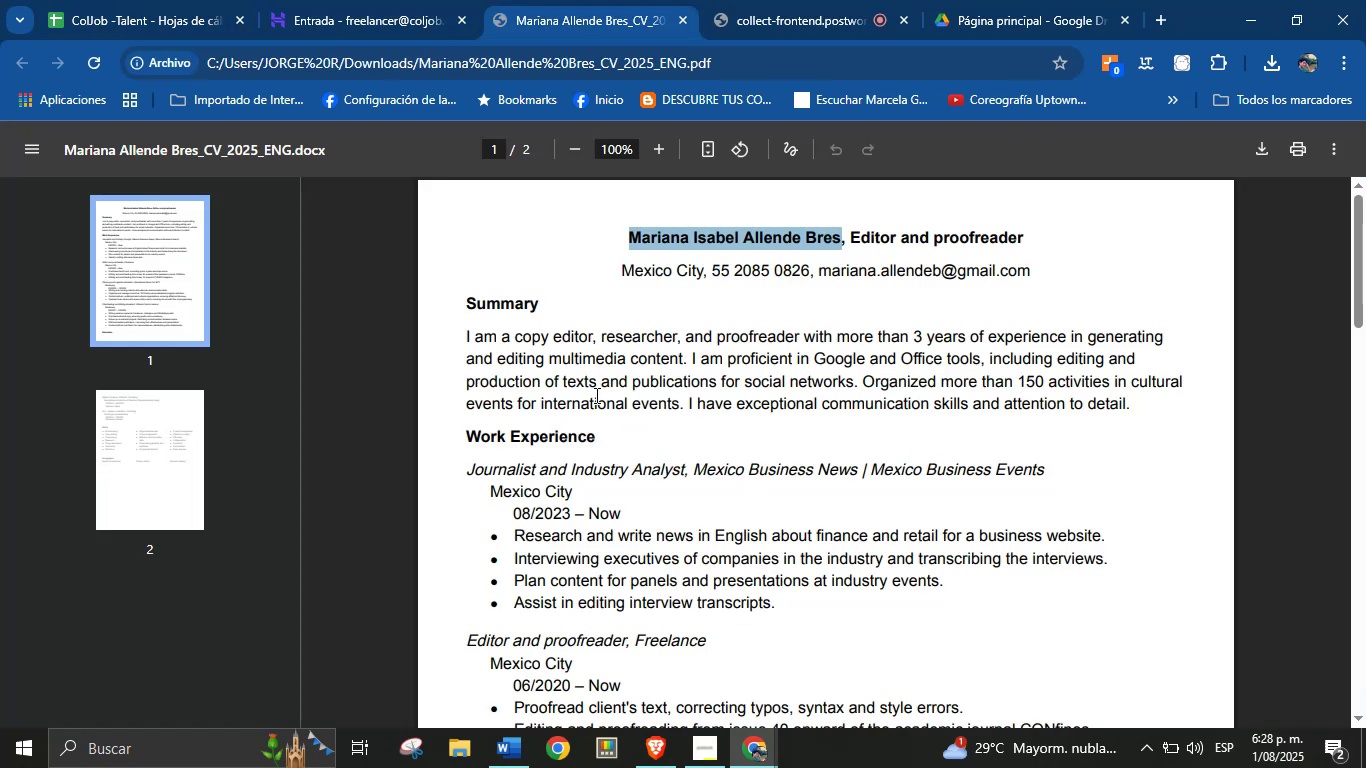 
left_click([595, 395])
 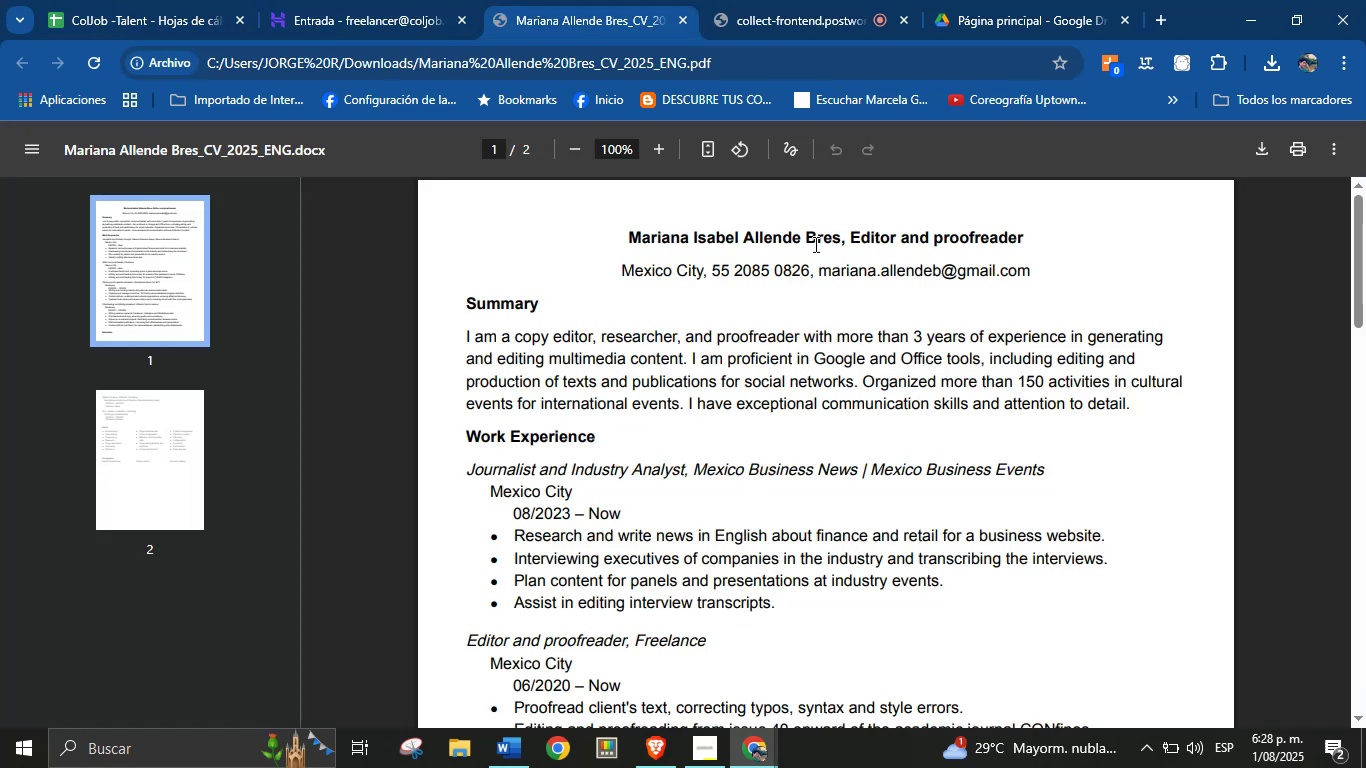 
left_click_drag(start_coordinate=[851, 234], to_coordinate=[888, 235])
 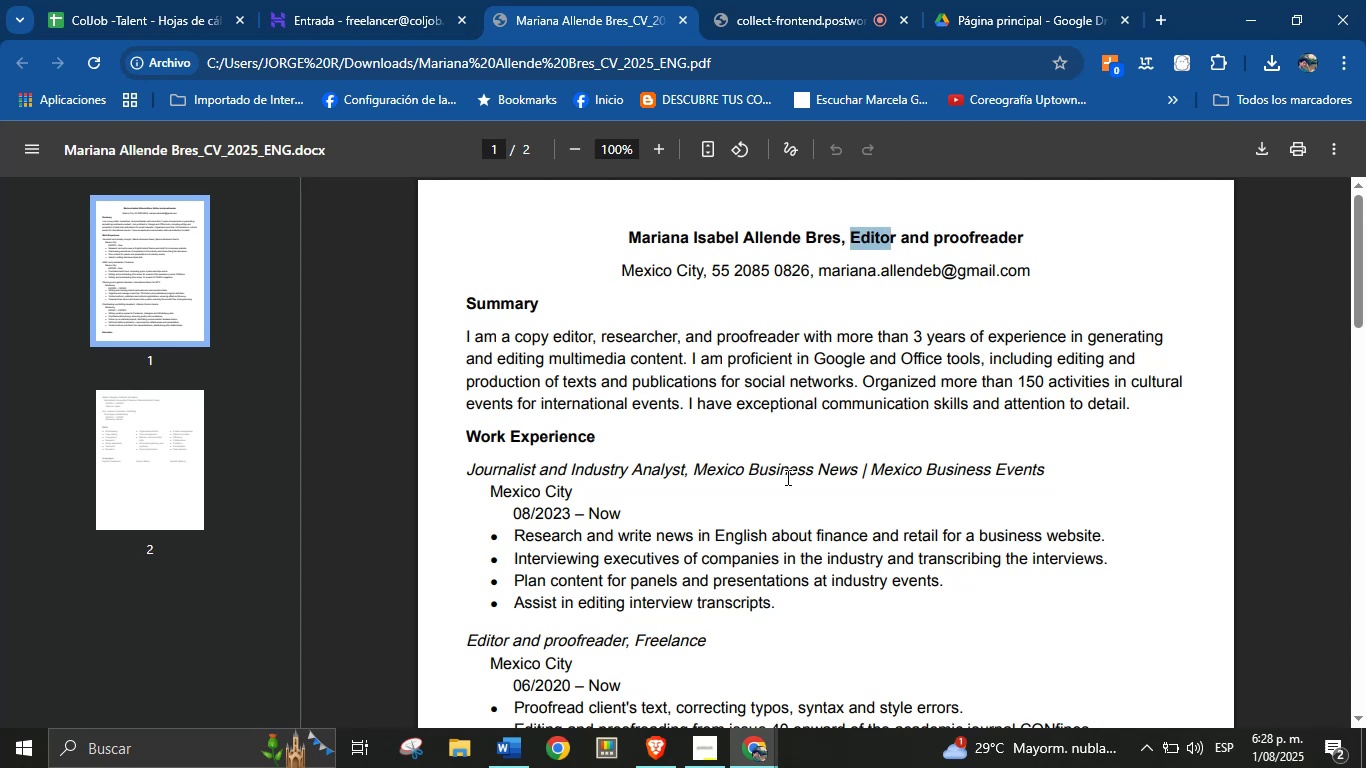 
left_click([786, 477])
 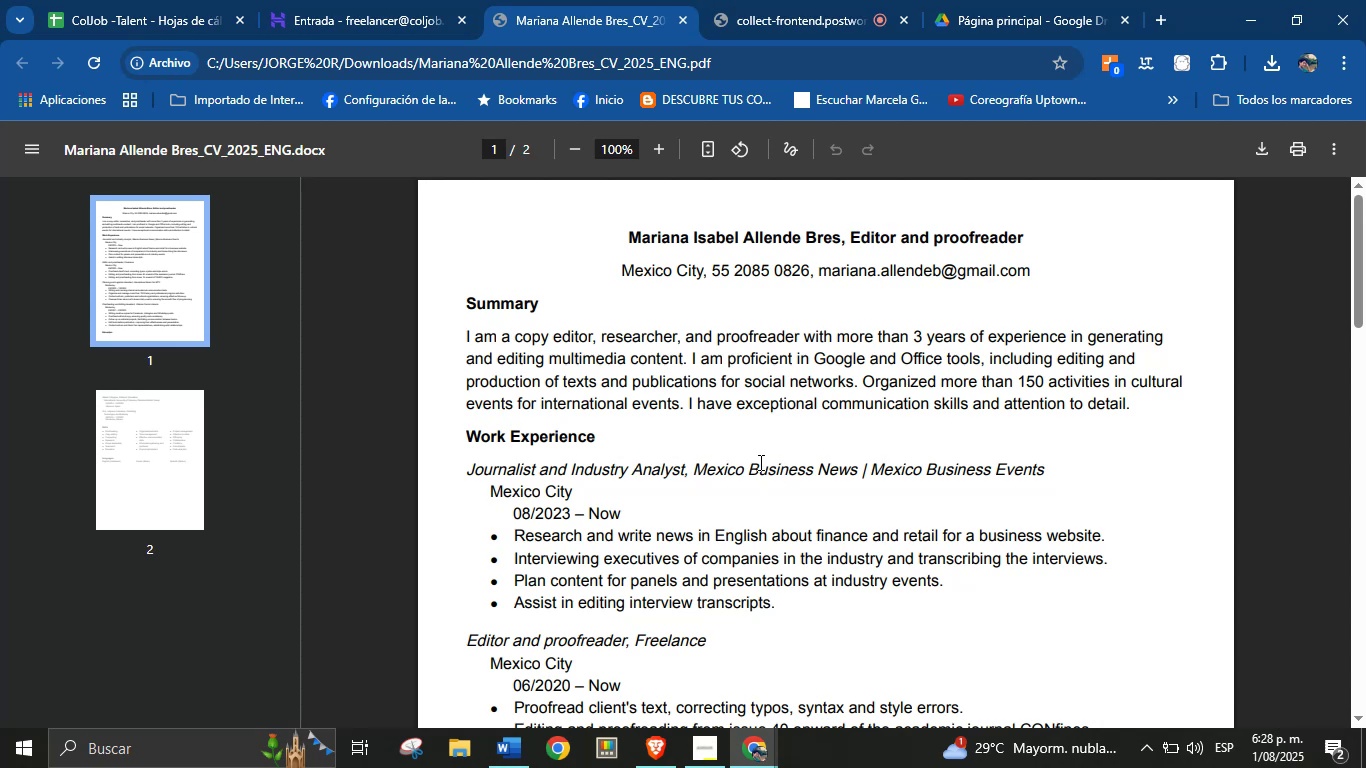 
wait(7.26)
 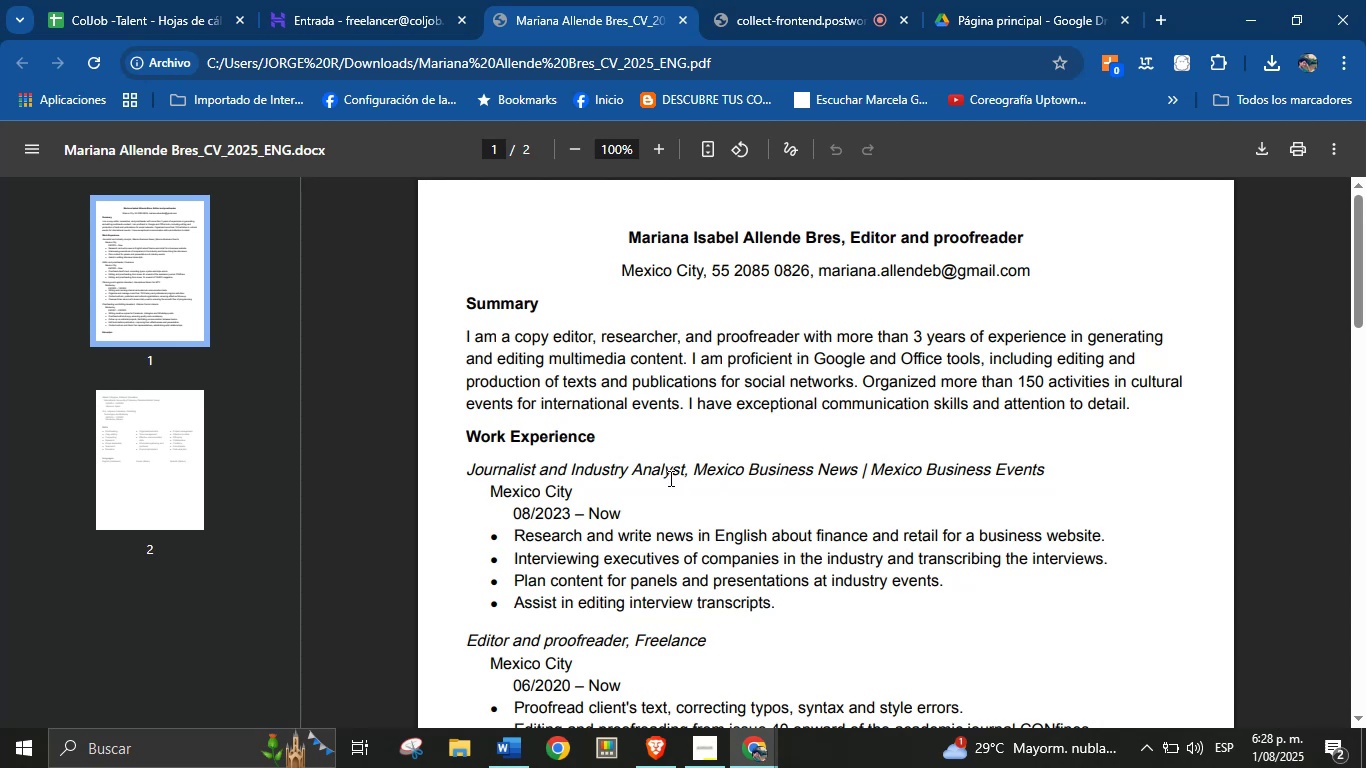 
scroll: coordinate [630, 519], scroll_direction: down, amount: 19.0
 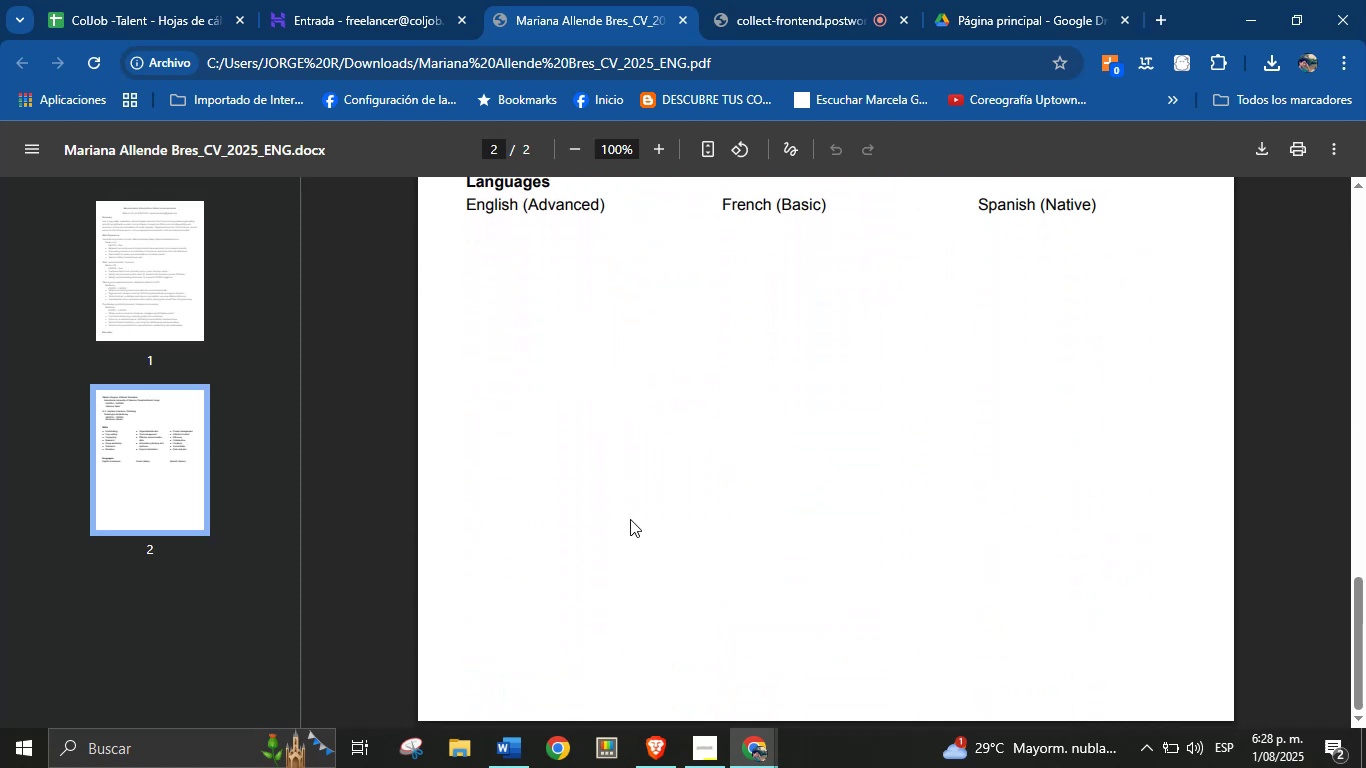 
scroll: coordinate [630, 519], scroll_direction: up, amount: 13.0
 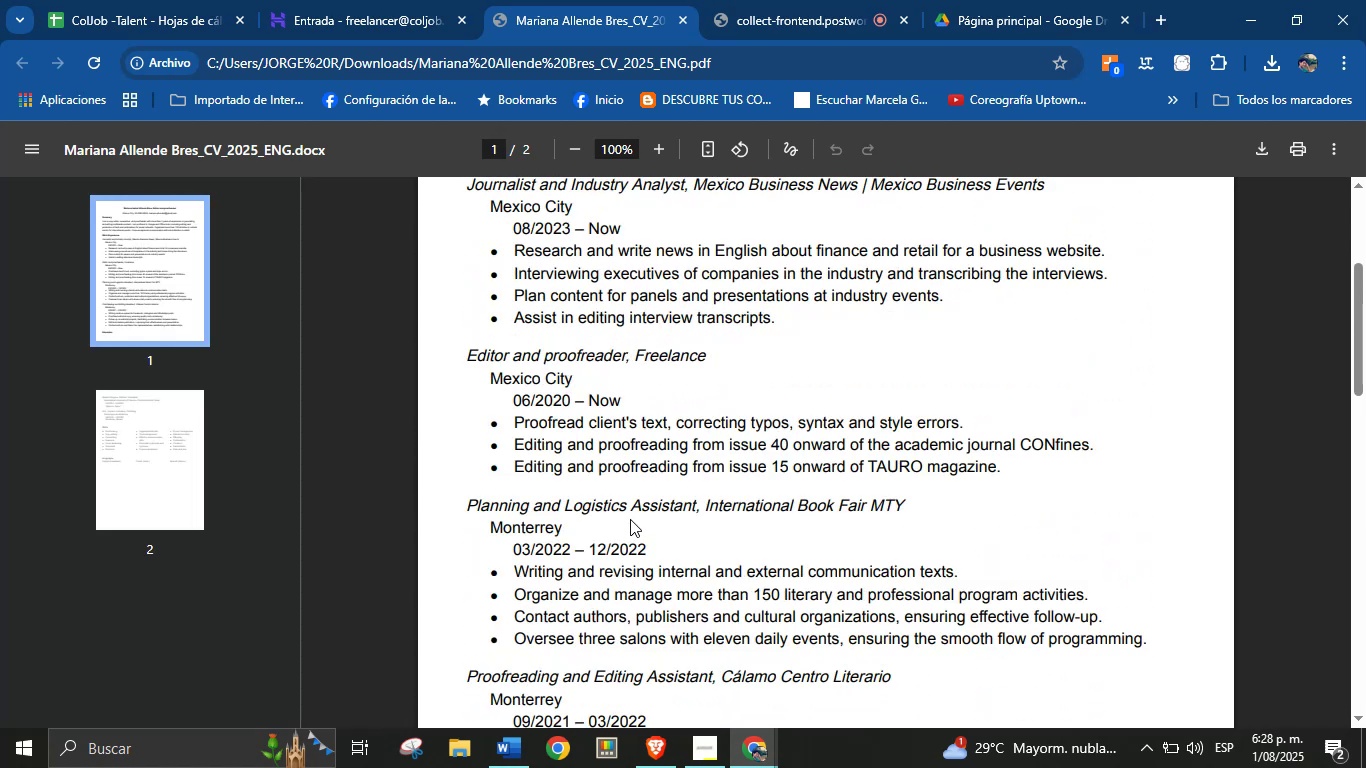 
scroll: coordinate [615, 574], scroll_direction: down, amount: 6.0
 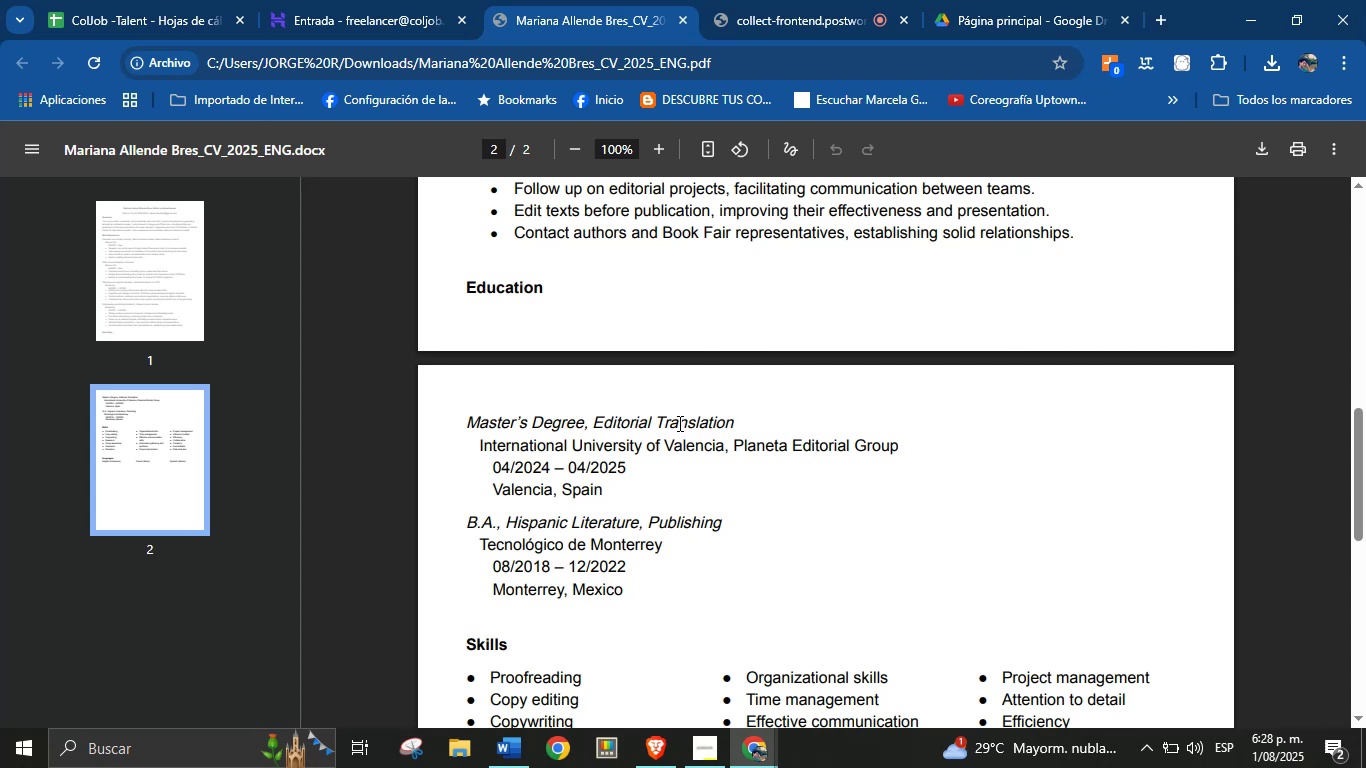 
wait(5.88)
 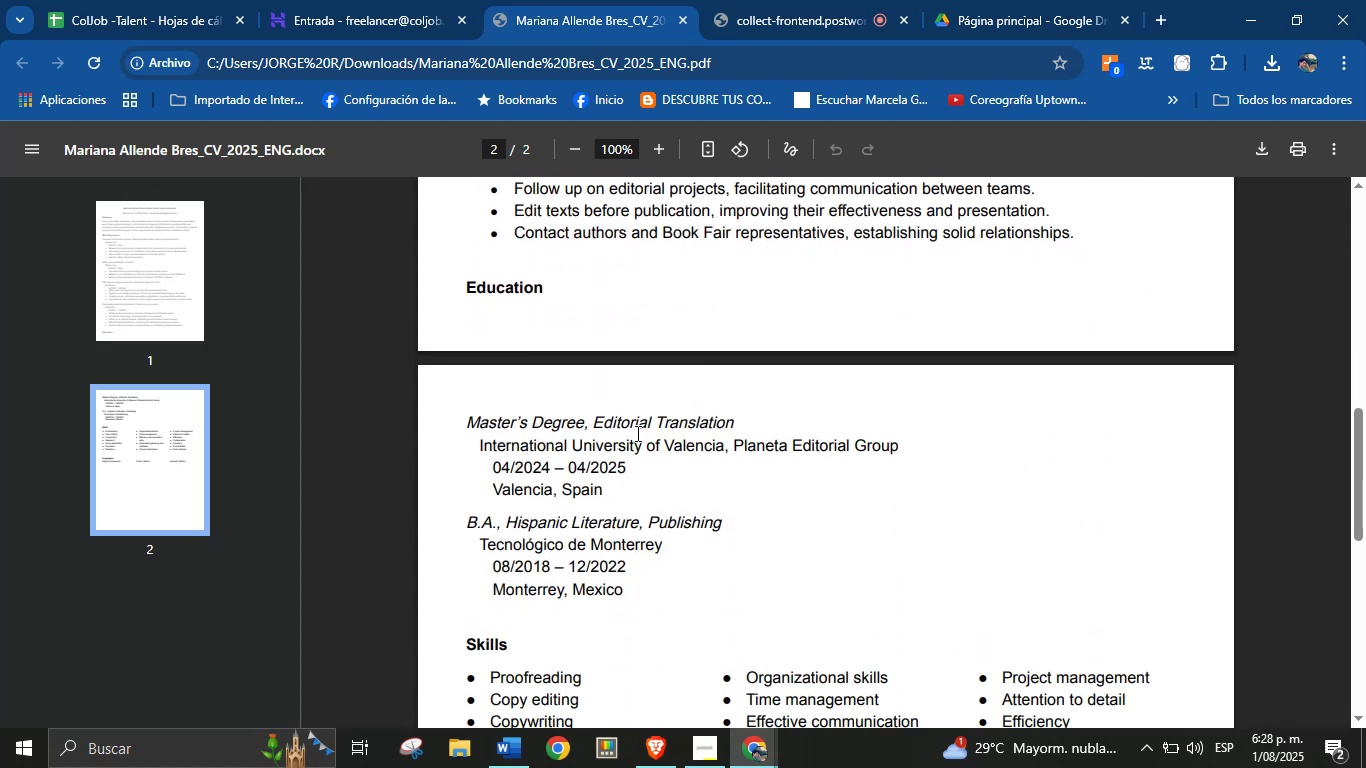 
double_click([630, 523])
 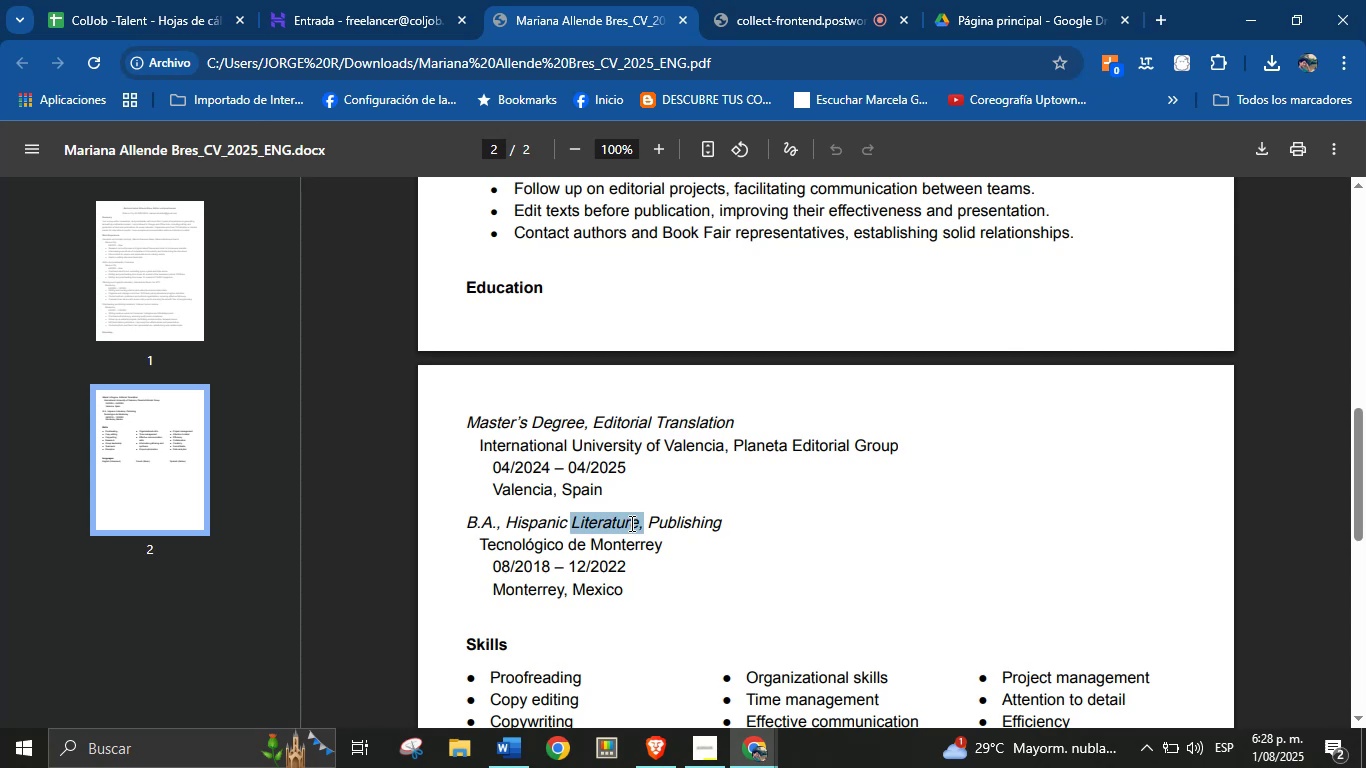 
triple_click([630, 523])
 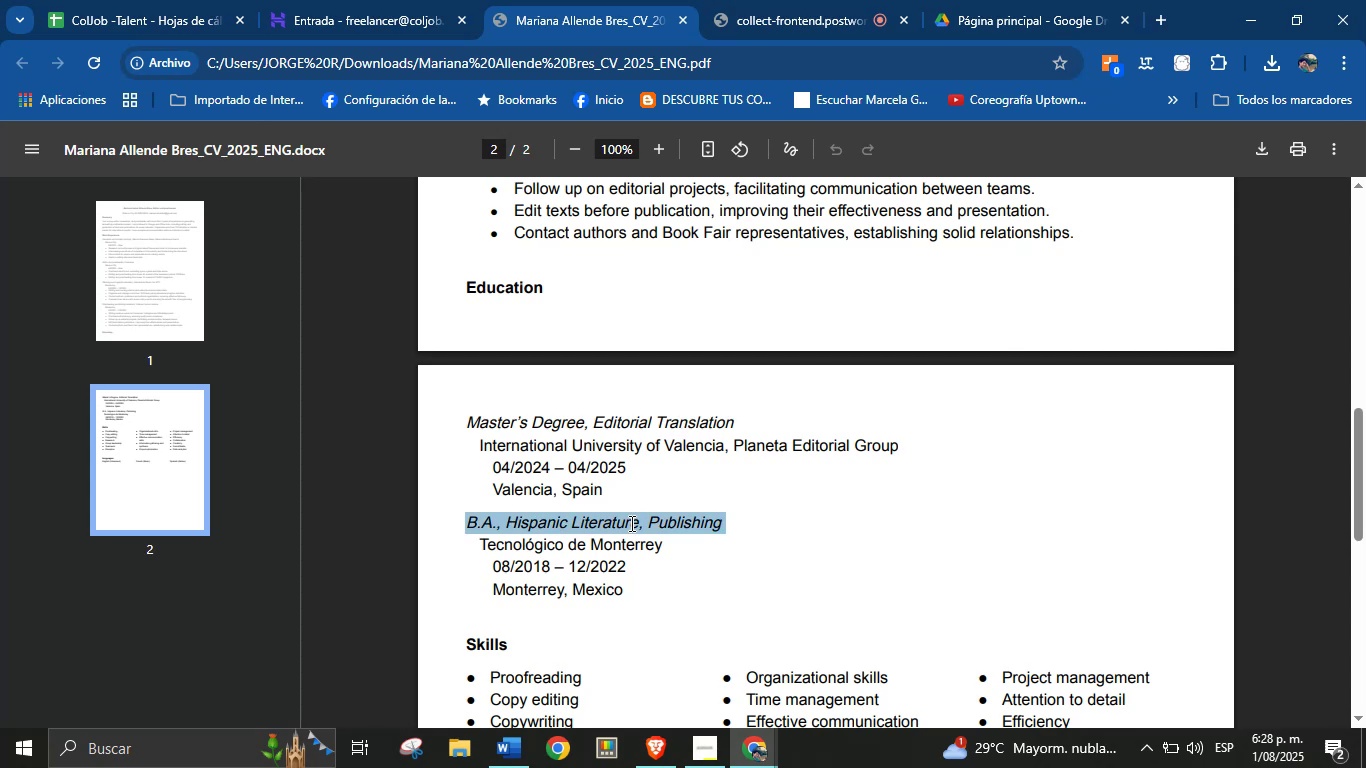 
key(Control+C)
 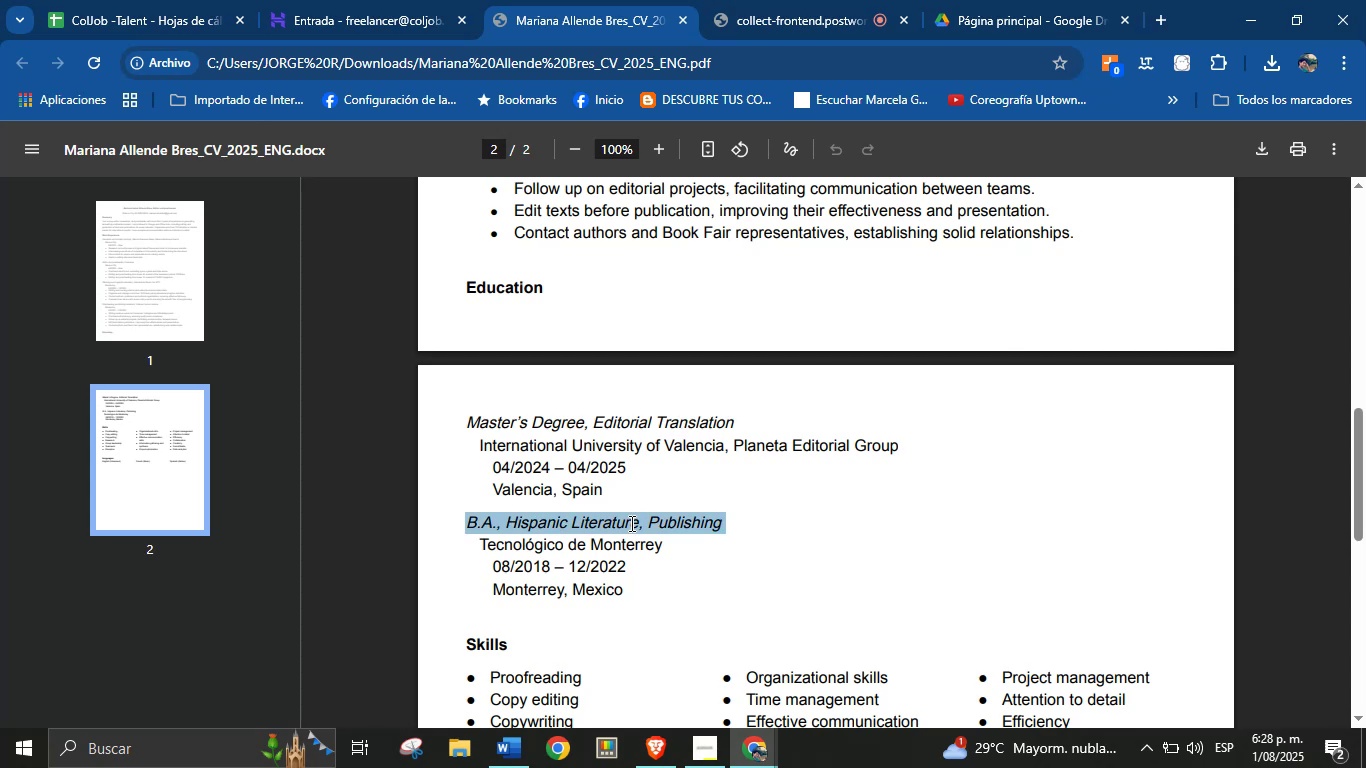 
key(Control+C)
 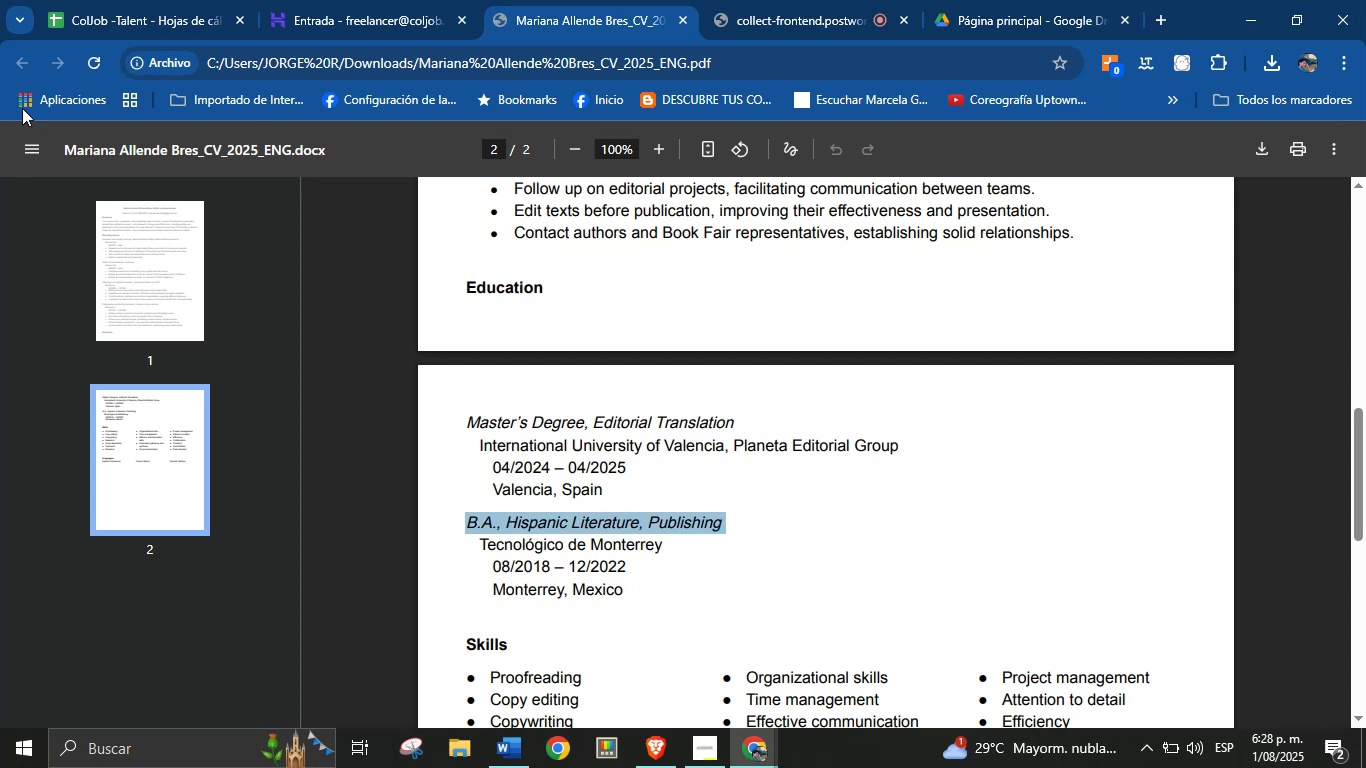 
left_click([83, 0])
 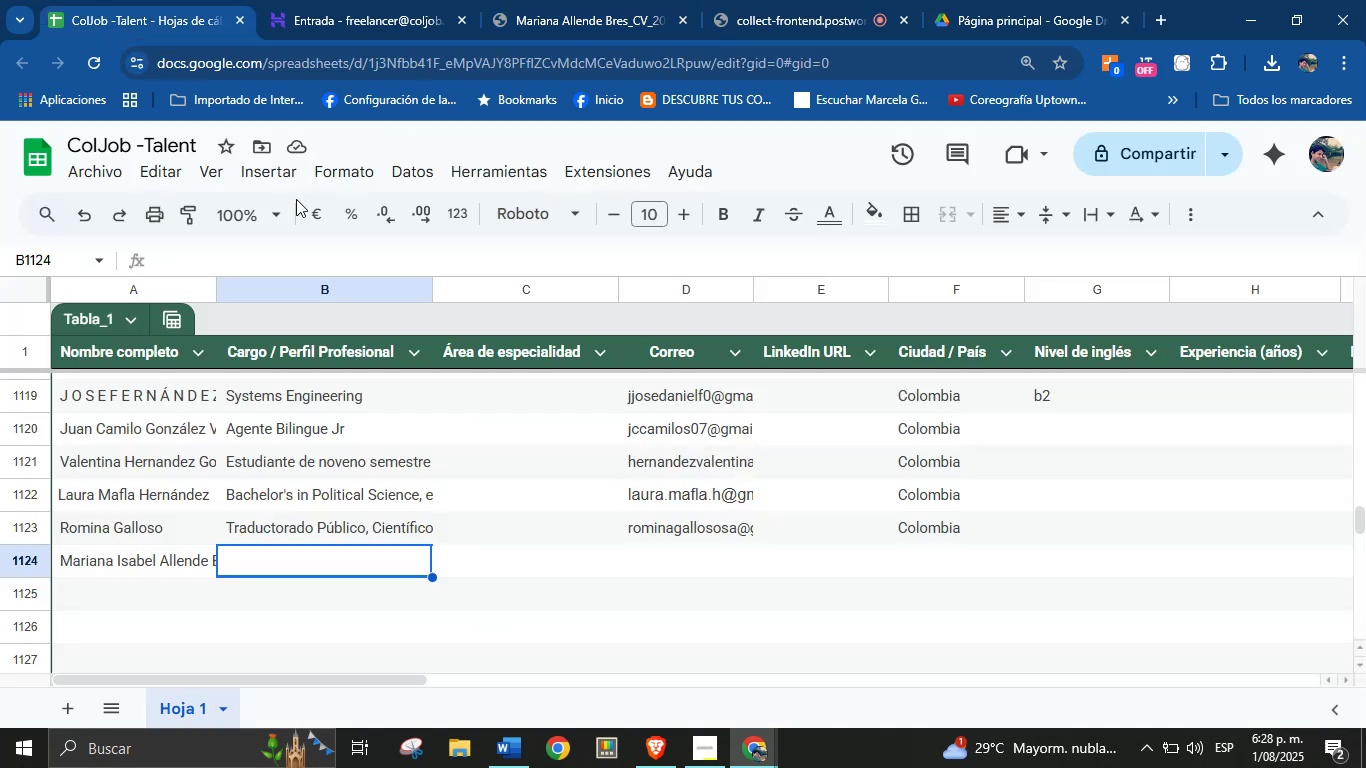 
key(Control+V)
 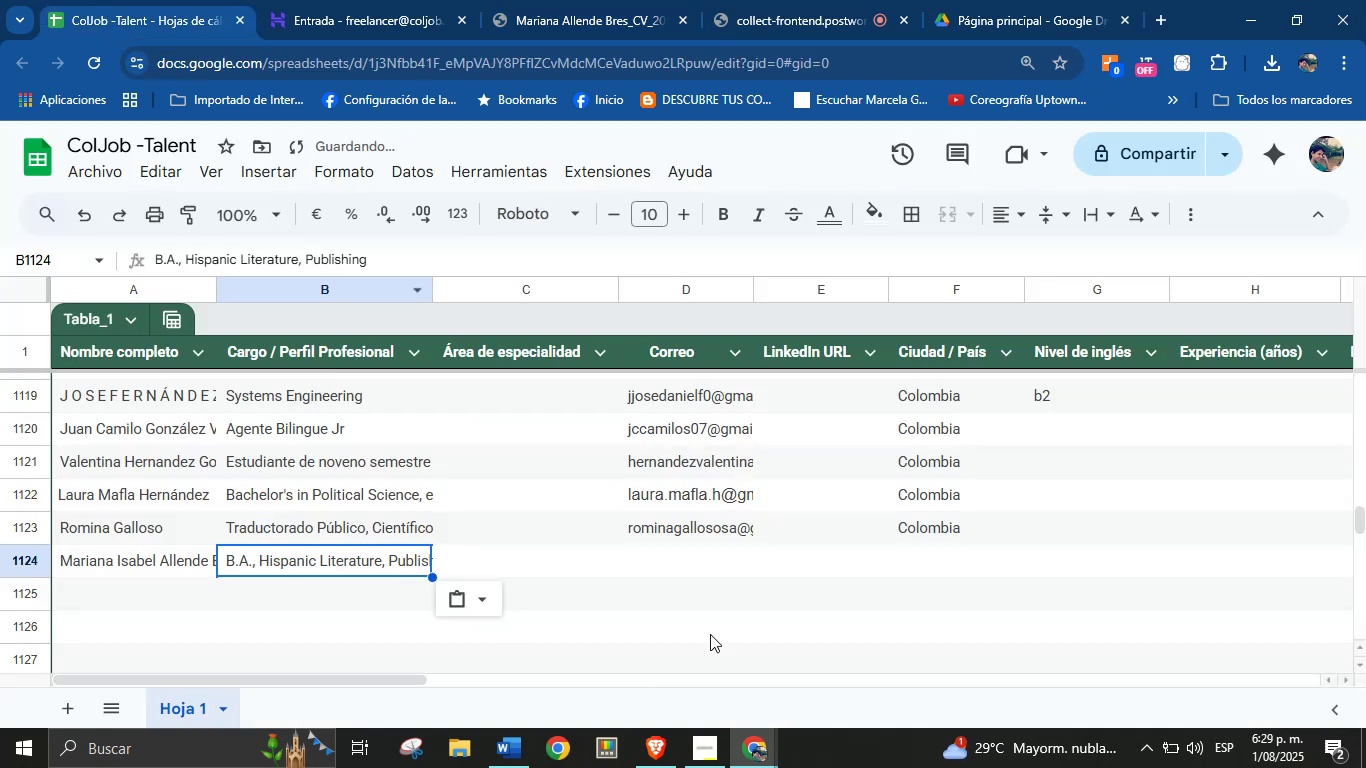 
left_click([712, 567])
 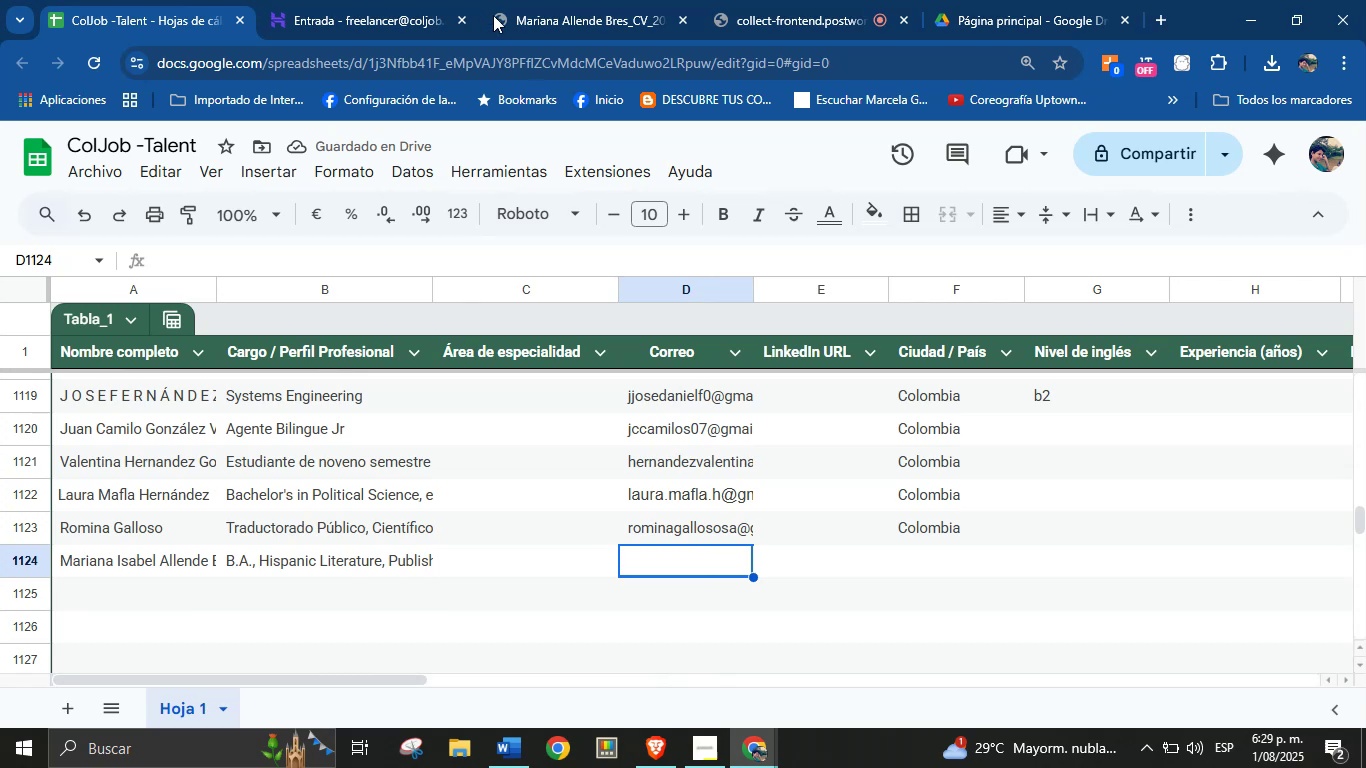 
left_click([558, 0])
 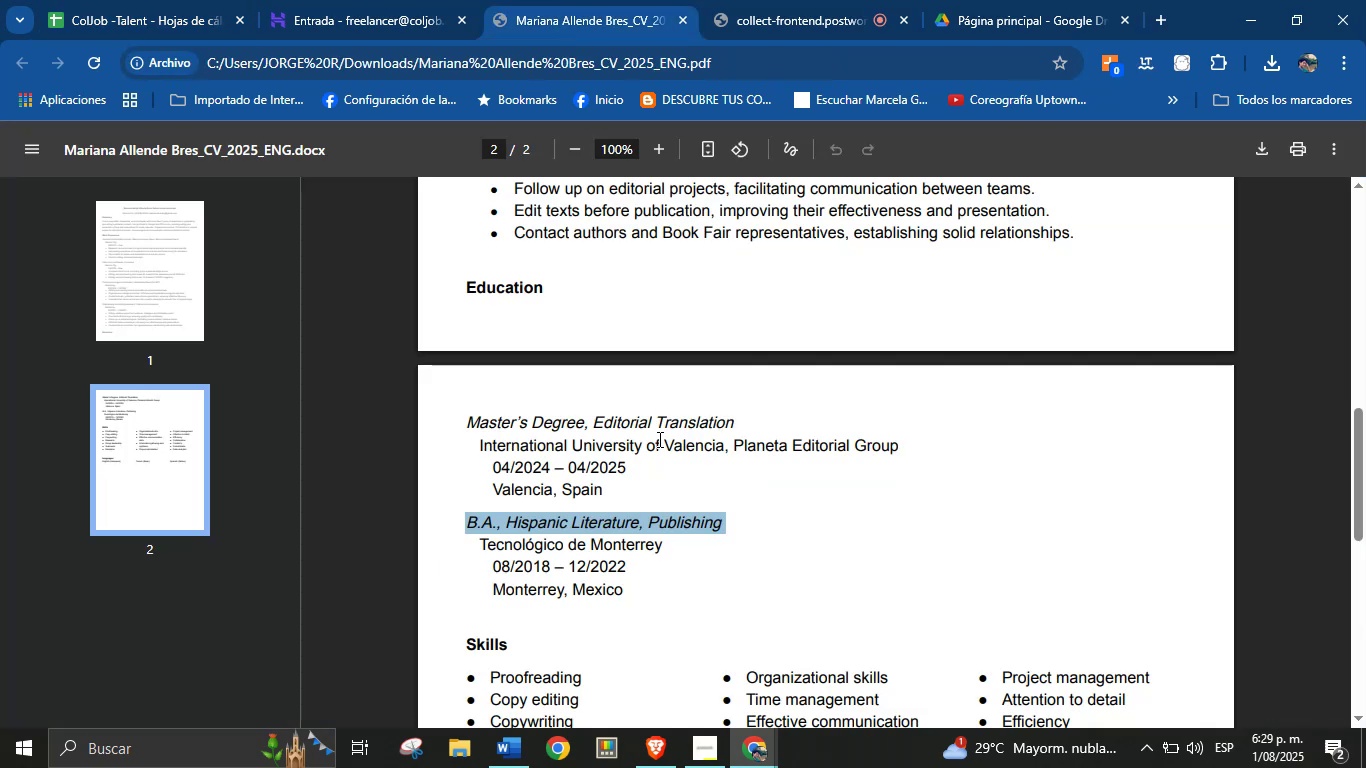 
scroll: coordinate [661, 430], scroll_direction: up, amount: 15.0
 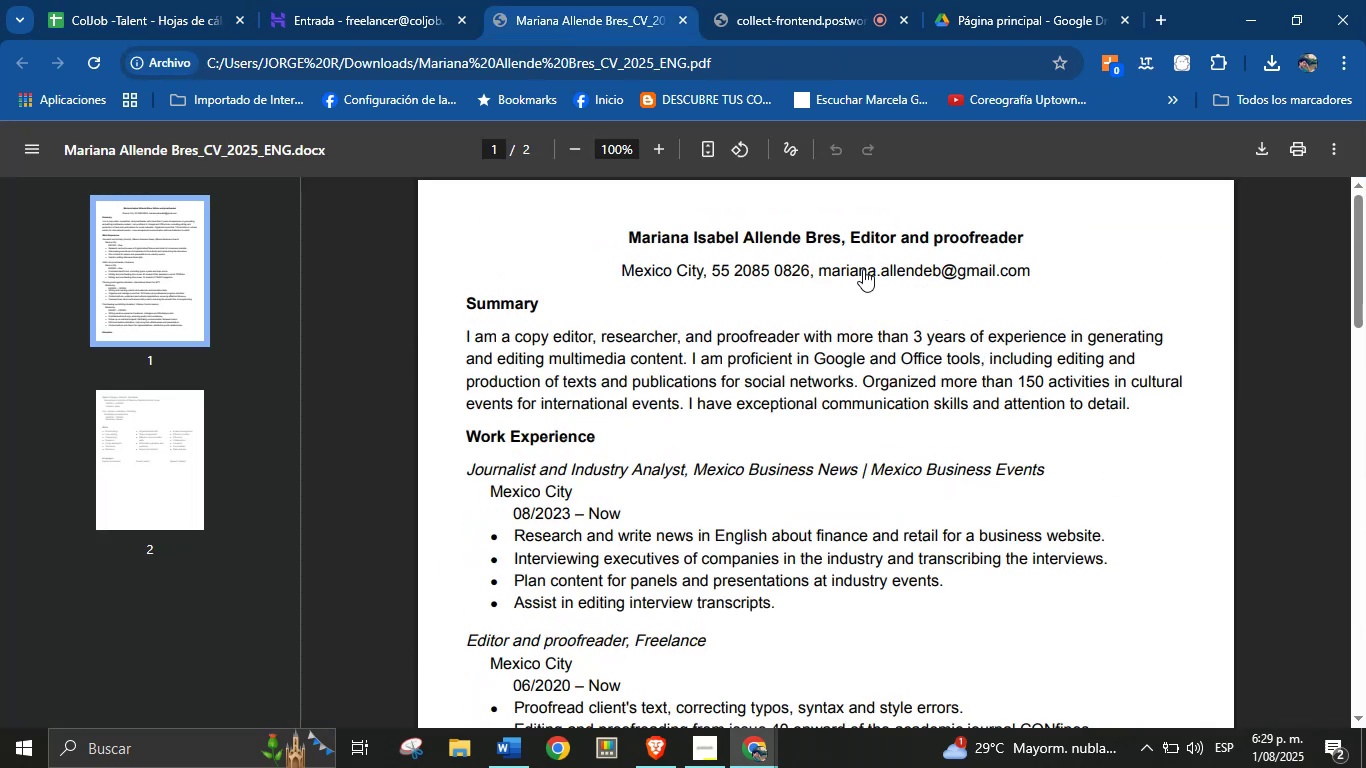 
right_click([865, 269])
 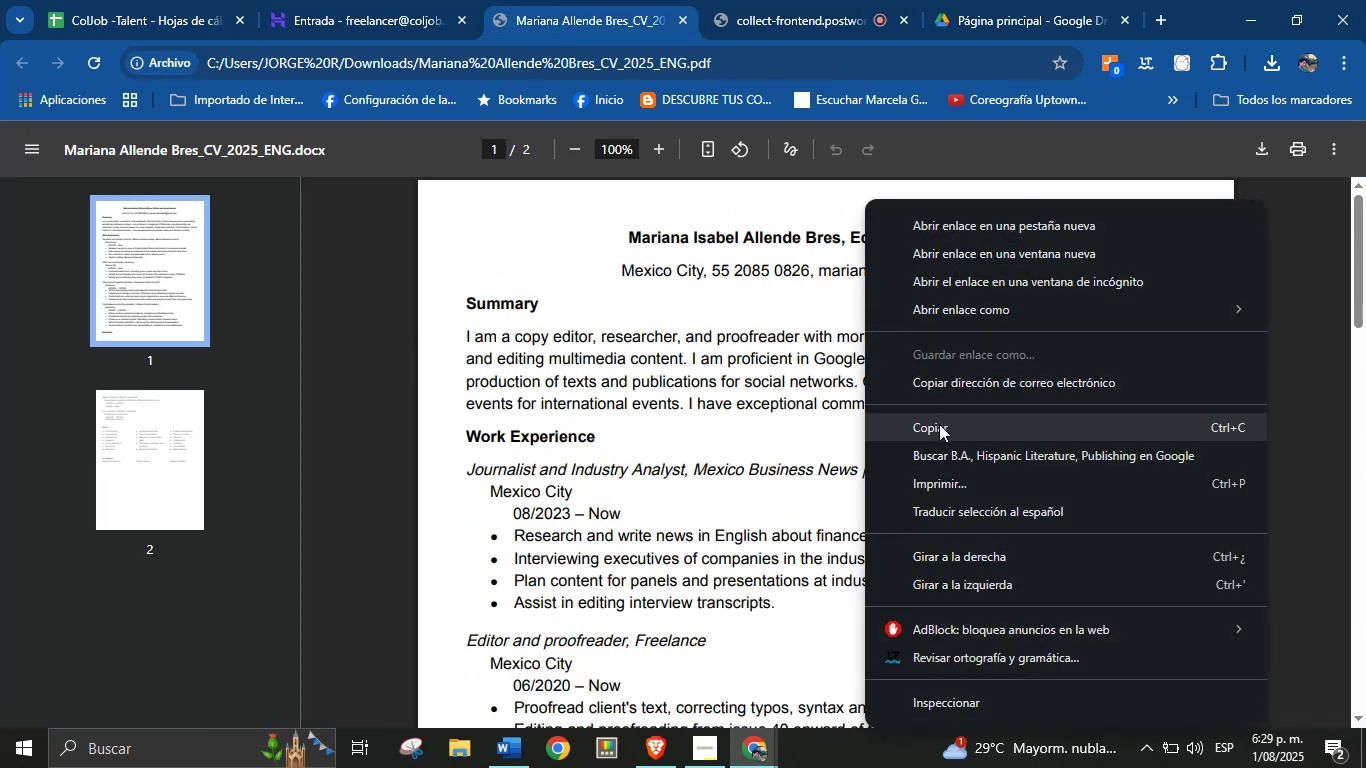 
left_click([948, 381])
 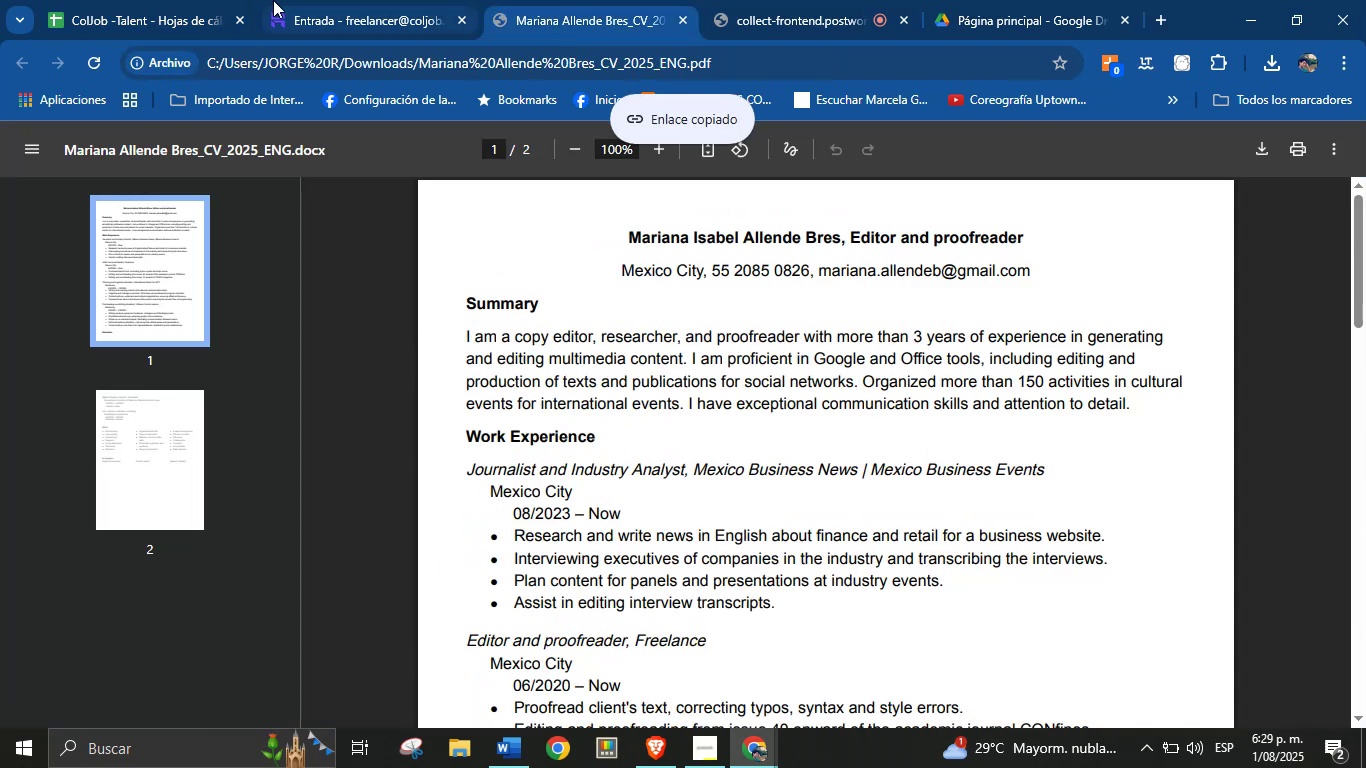 
left_click([334, 0])
 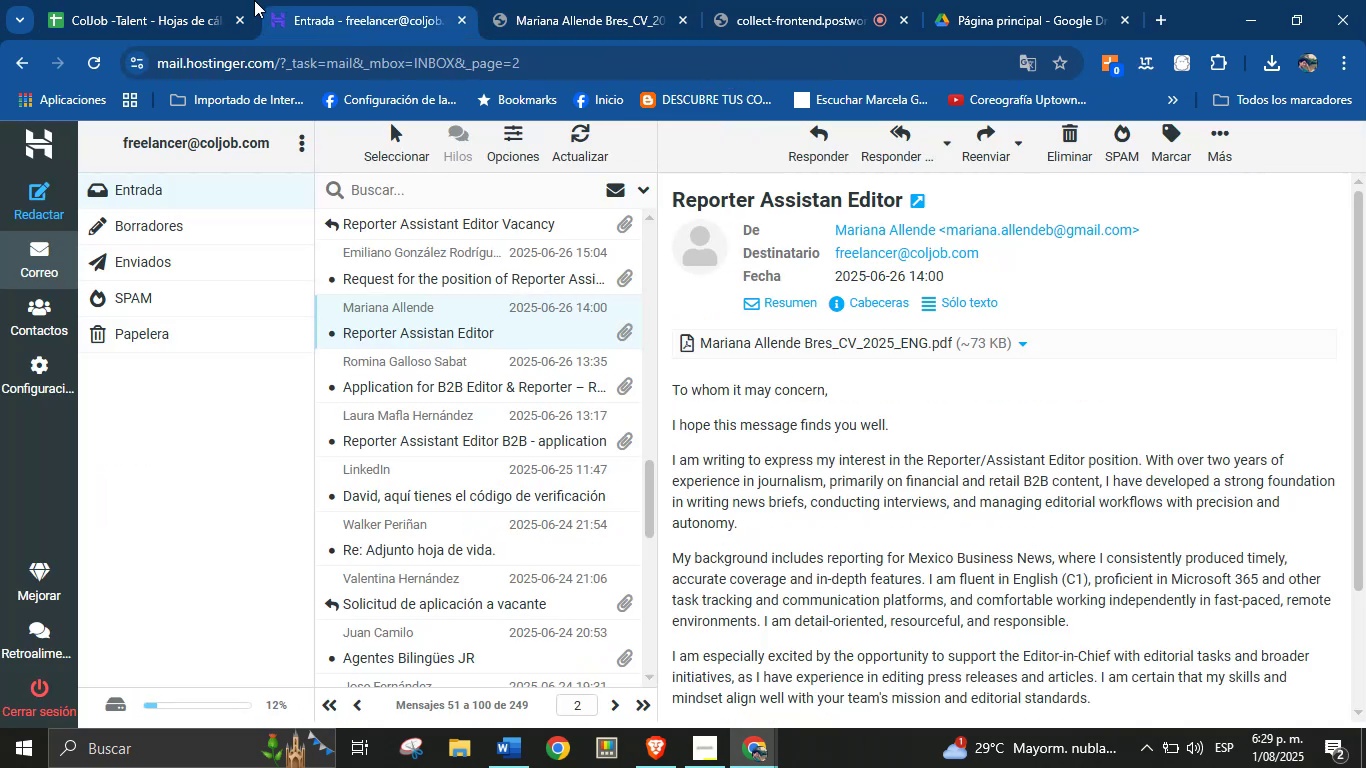 
left_click([180, 0])
 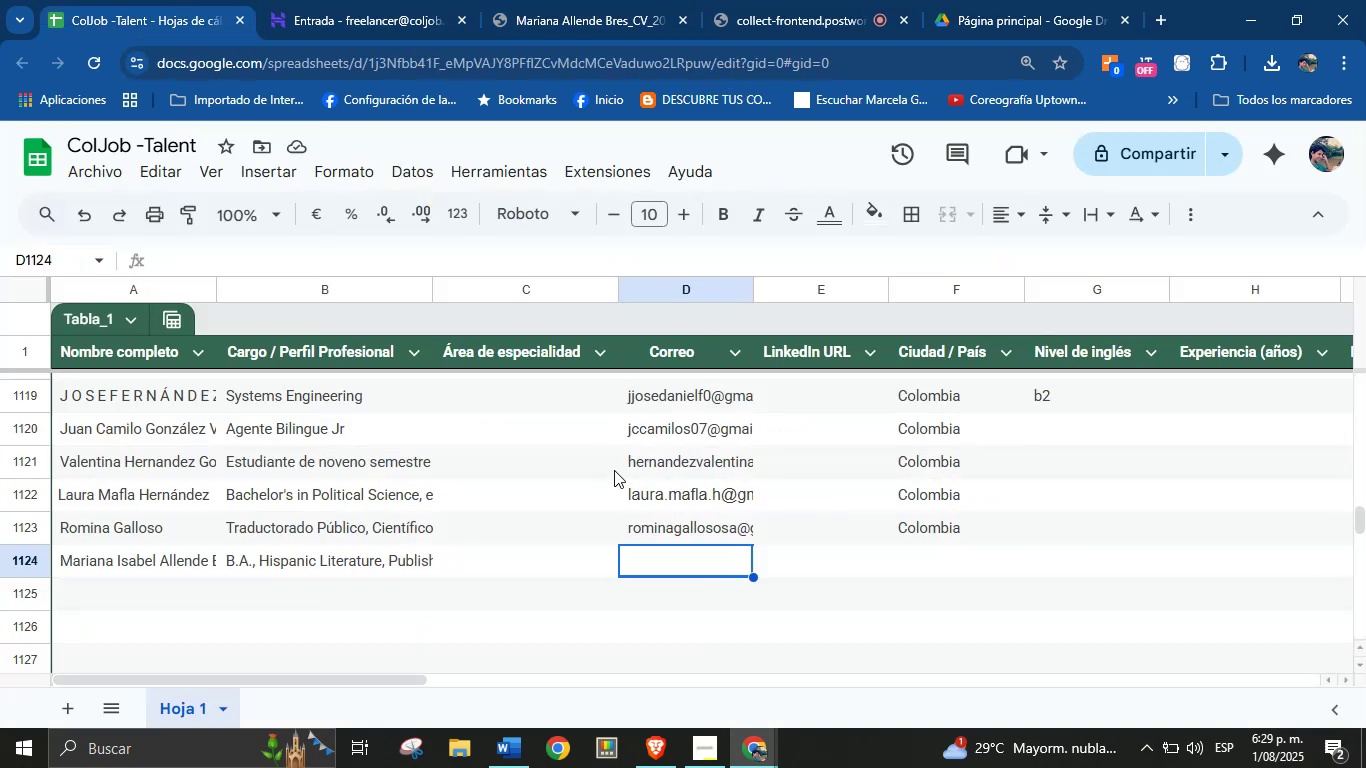 
key(Control+V)
 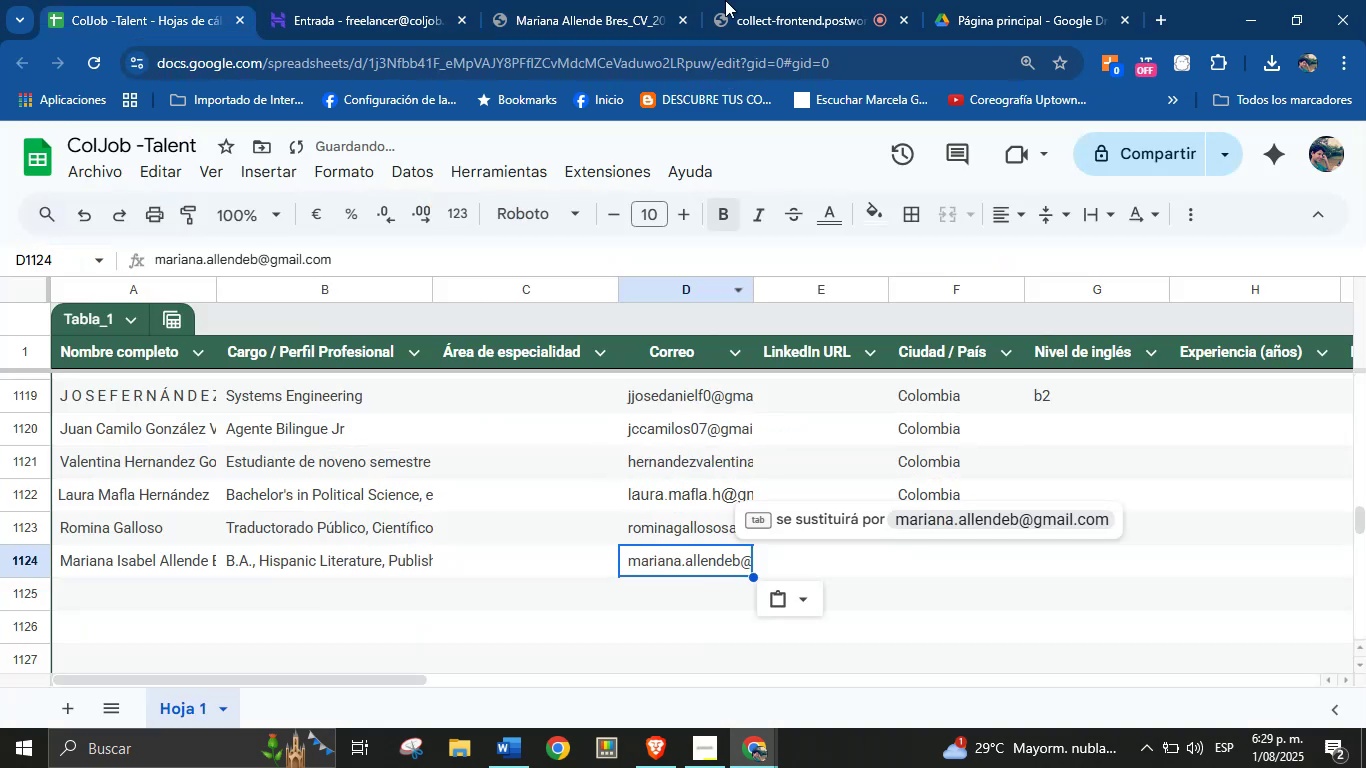 
left_click_drag(start_coordinate=[625, 0], to_coordinate=[618, 0])
 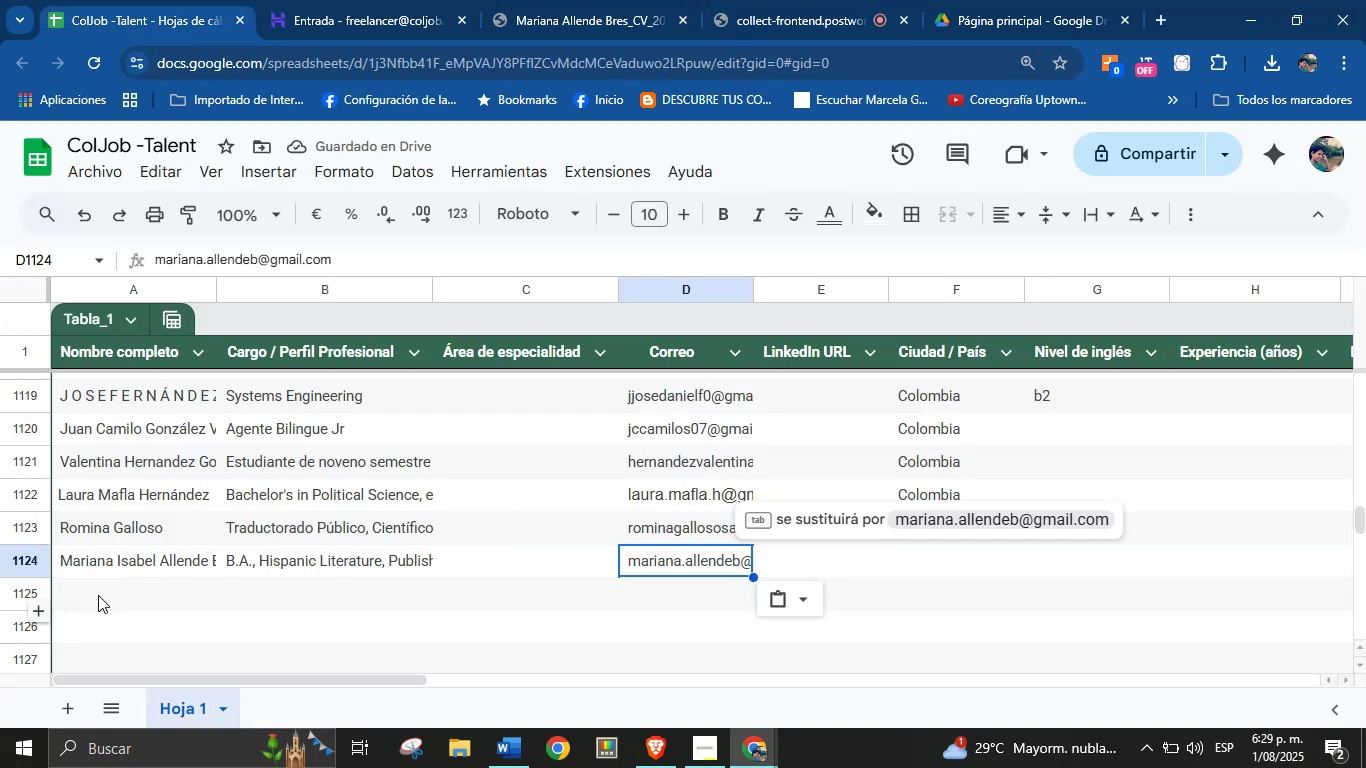 
left_click([9, 554])
 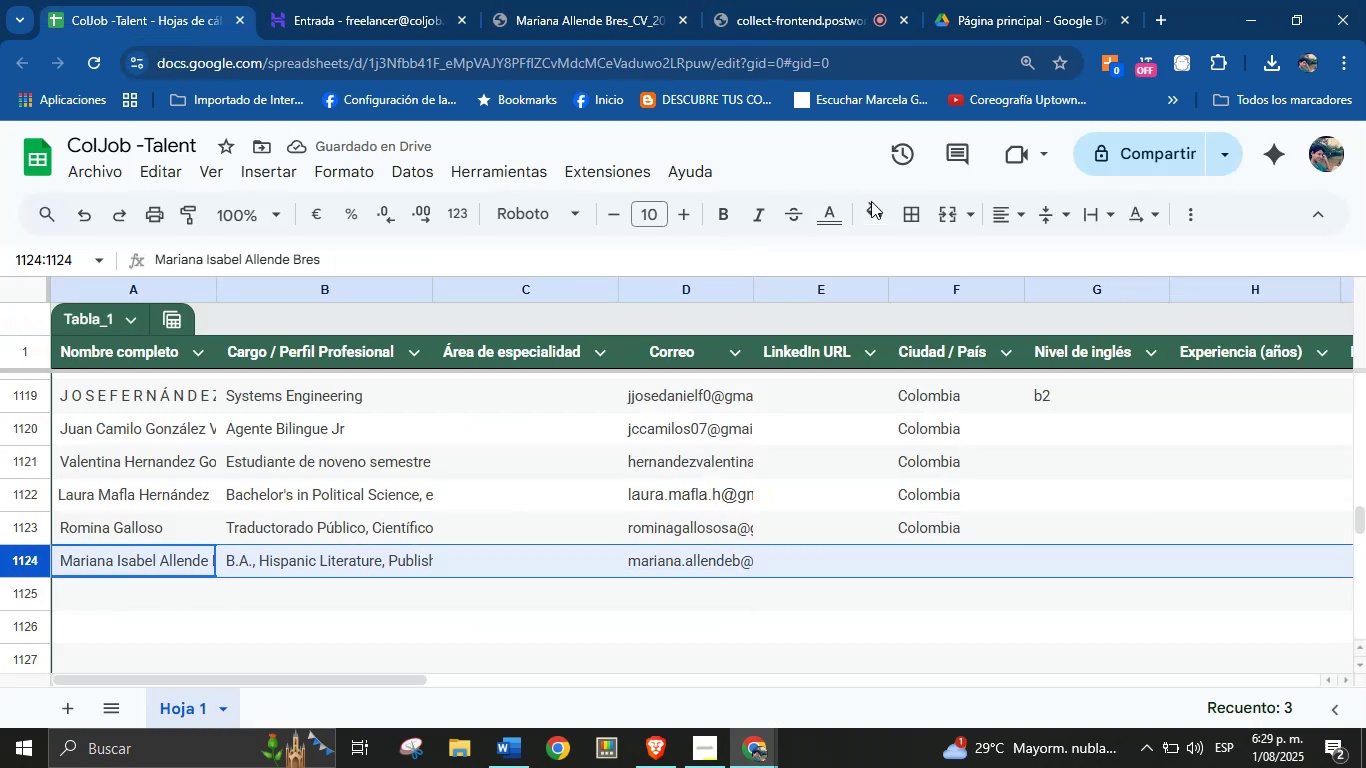 
left_click([873, 223])
 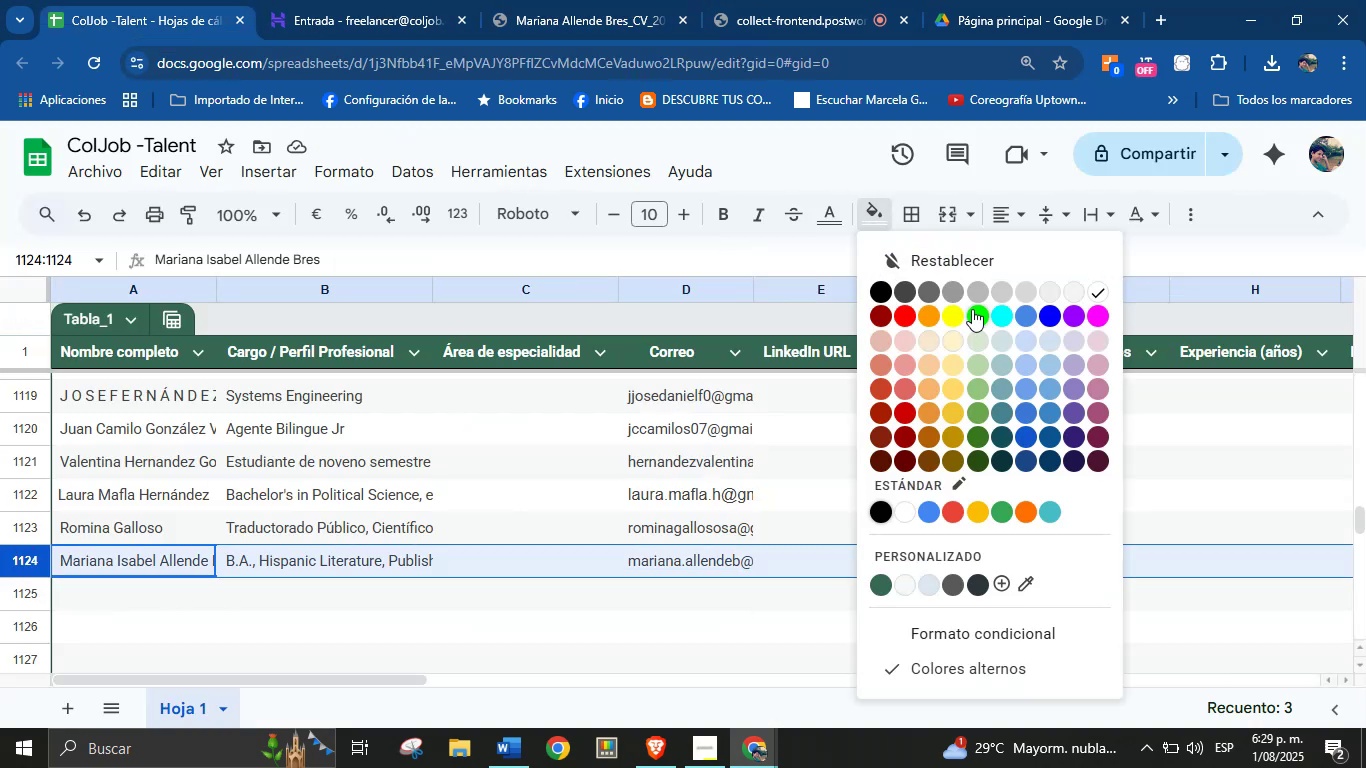 
left_click([975, 311])
 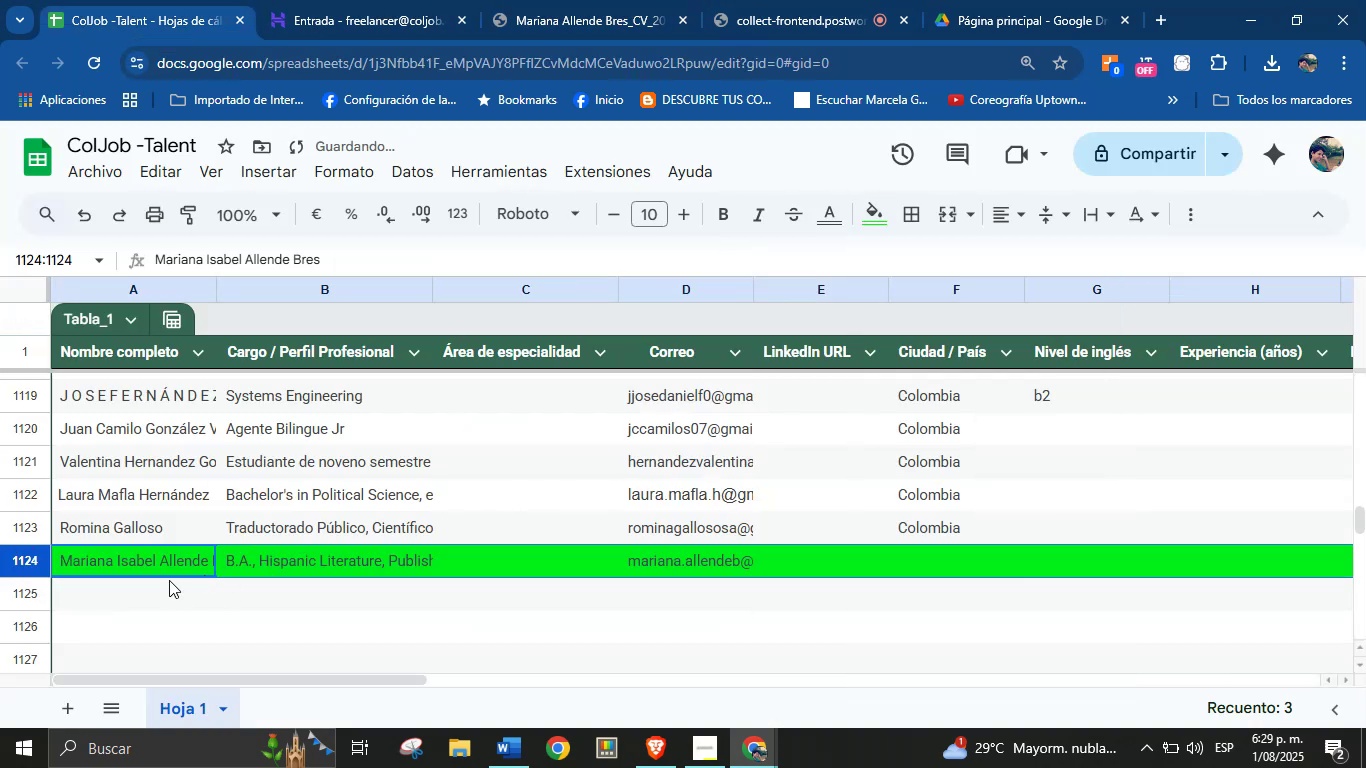 
left_click([105, 594])
 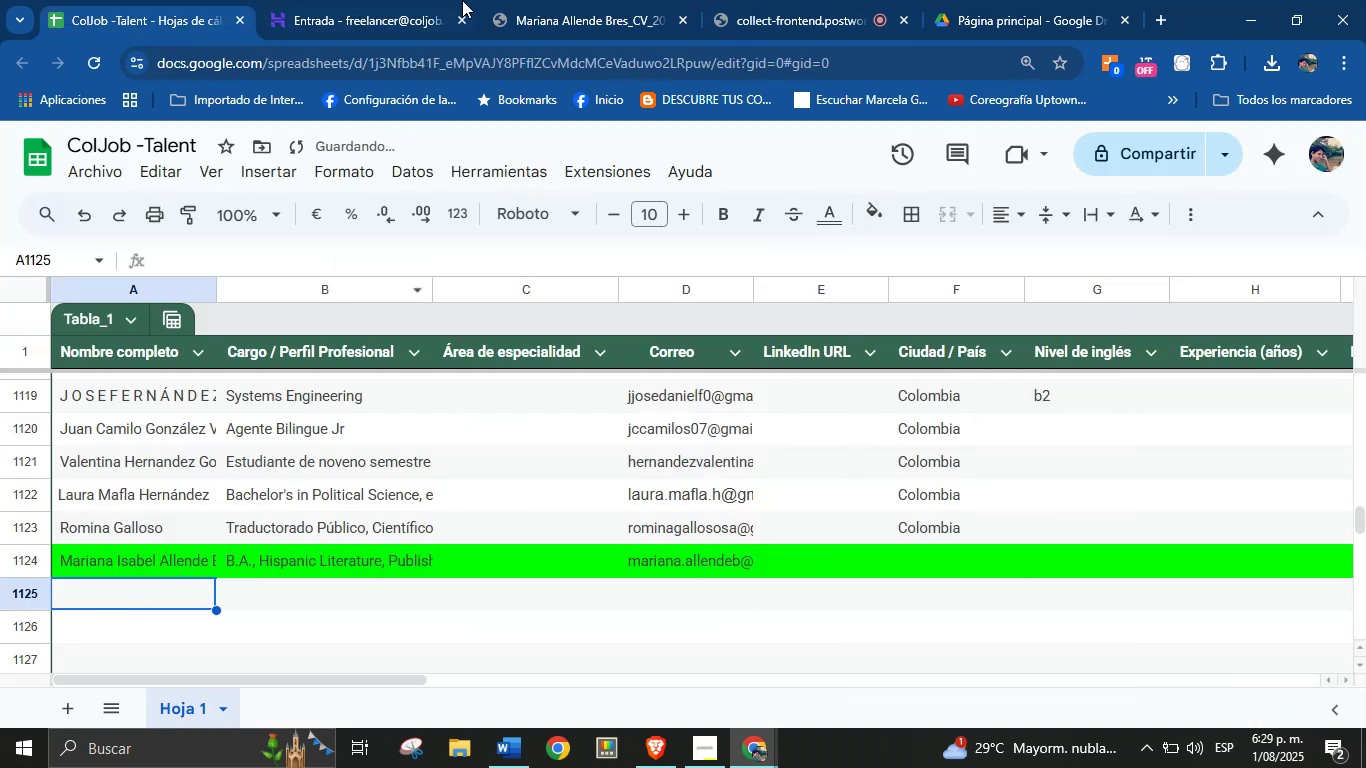 
left_click([411, 0])
 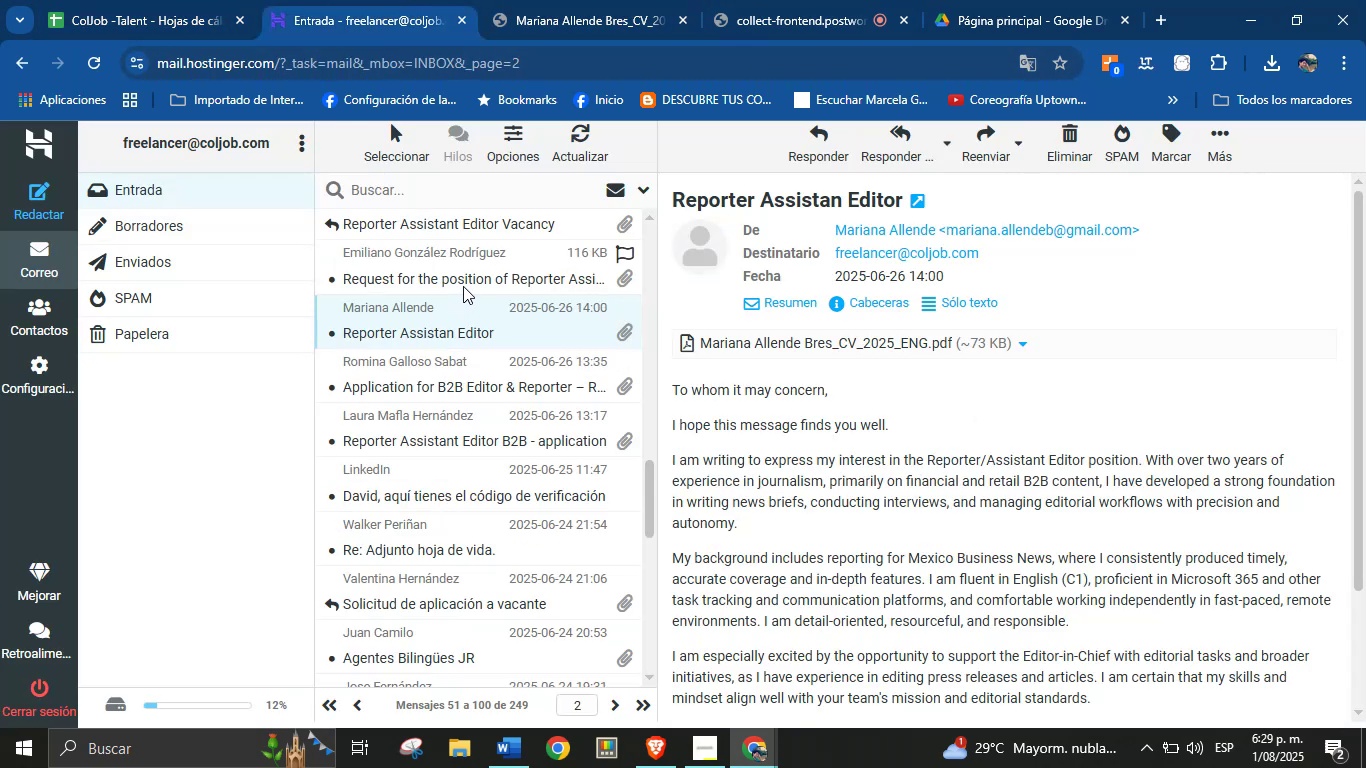 
scroll: coordinate [466, 353], scroll_direction: up, amount: 1.0
 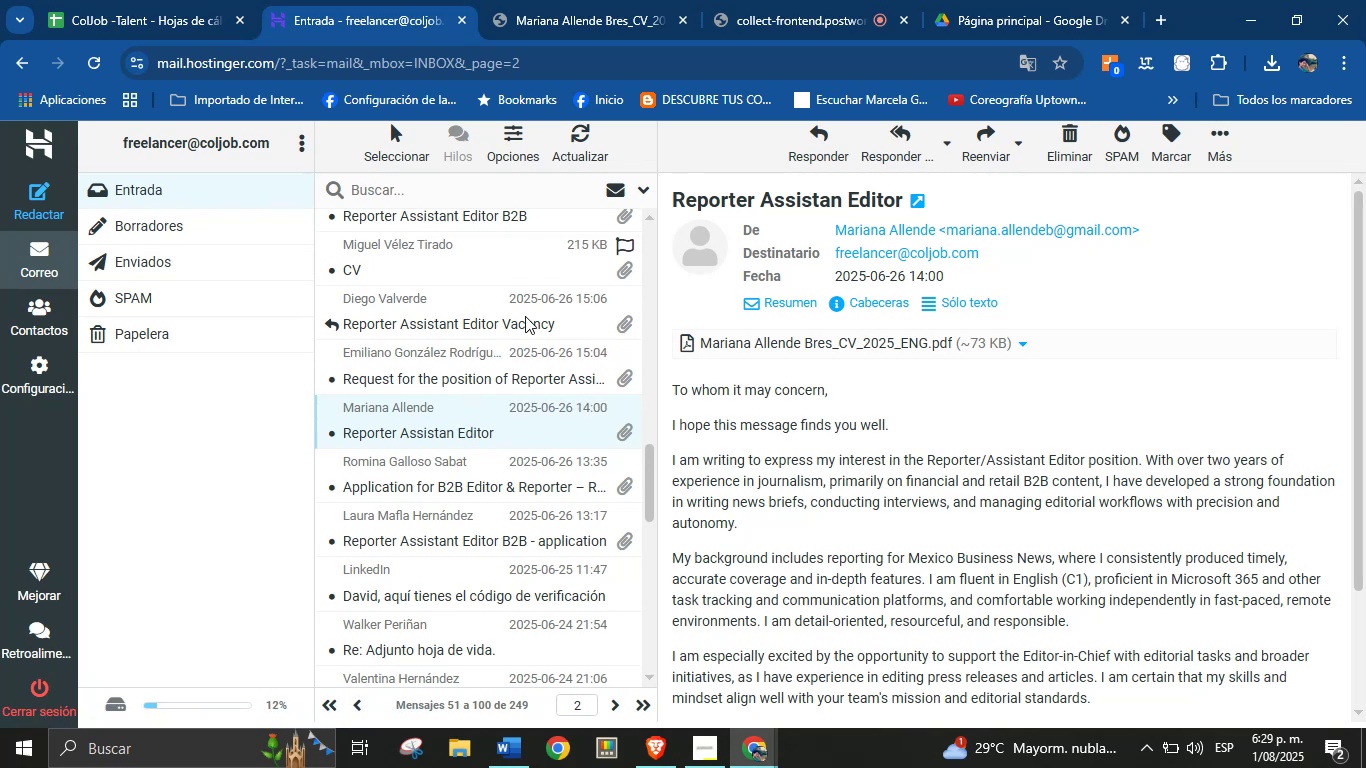 
left_click([490, 368])
 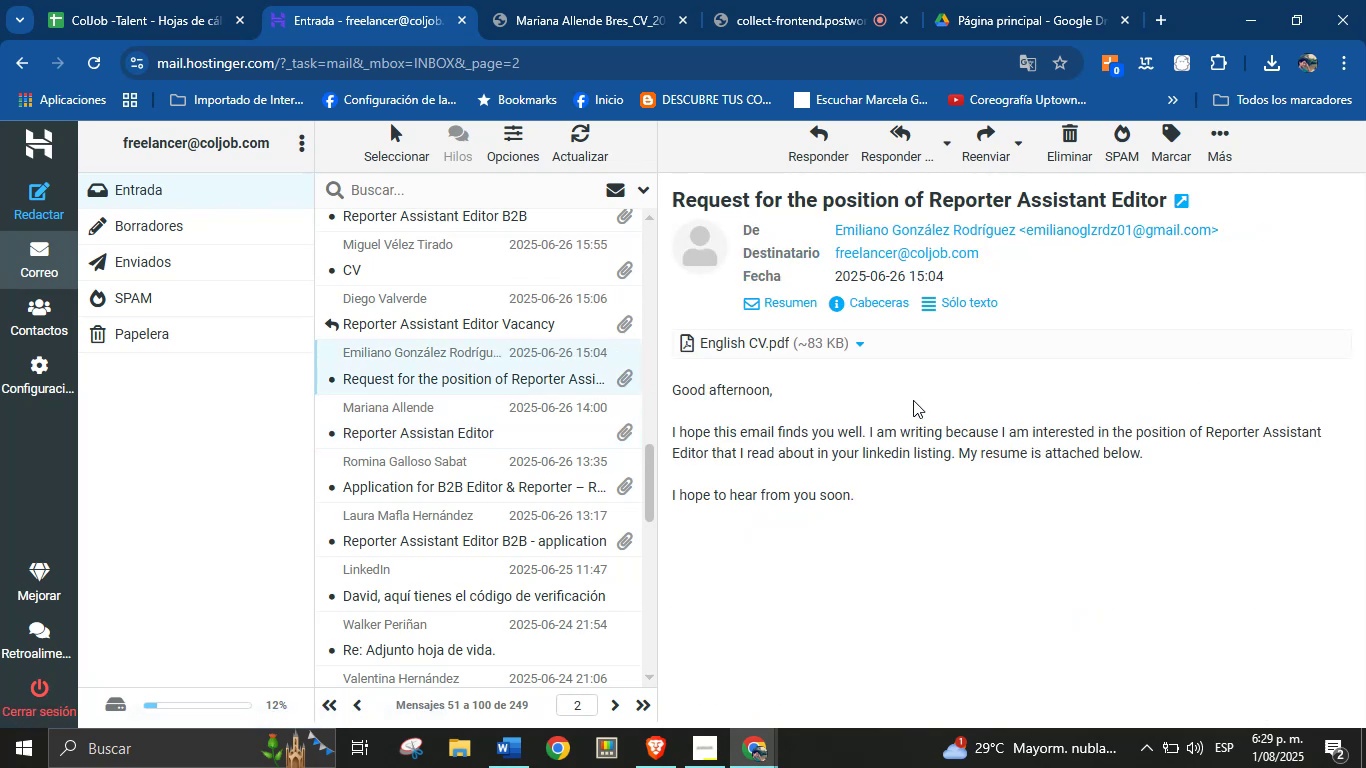 
left_click([800, 353])
 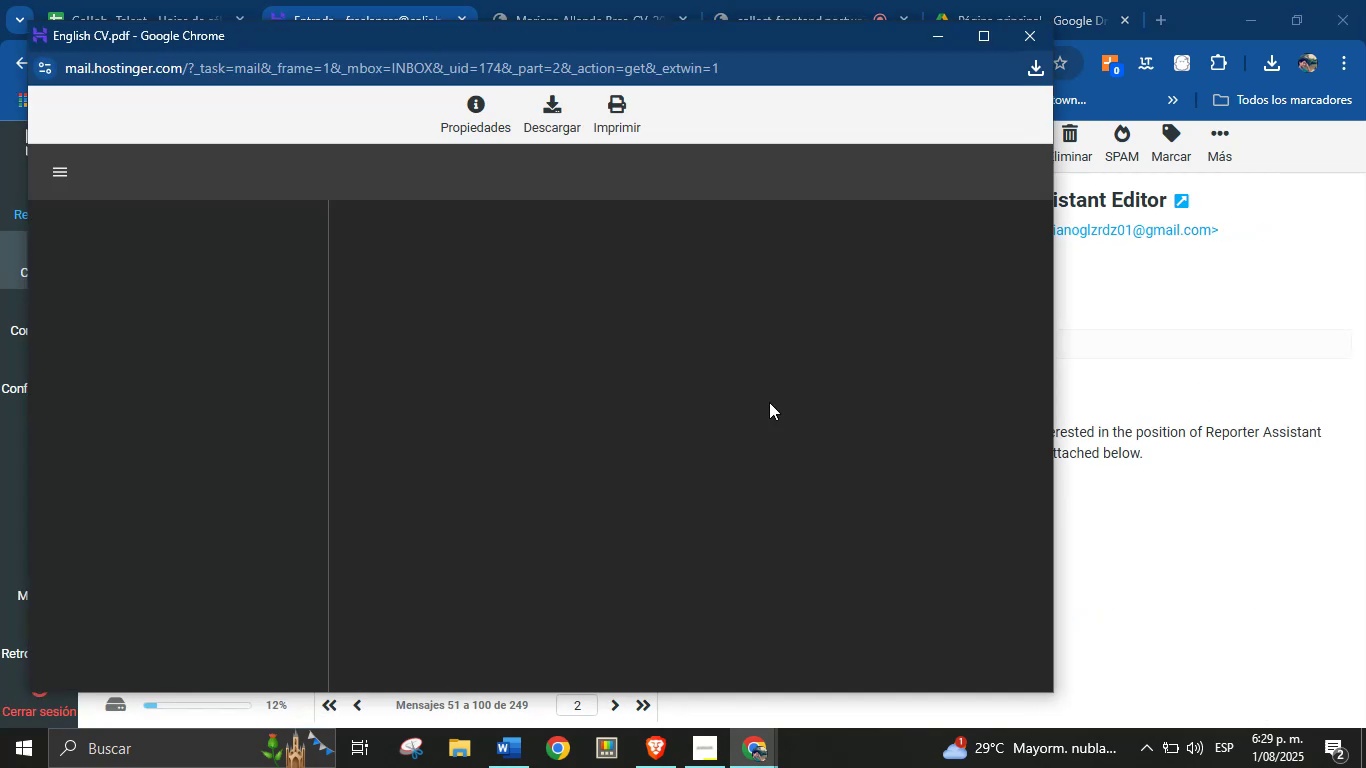 
wait(8.55)
 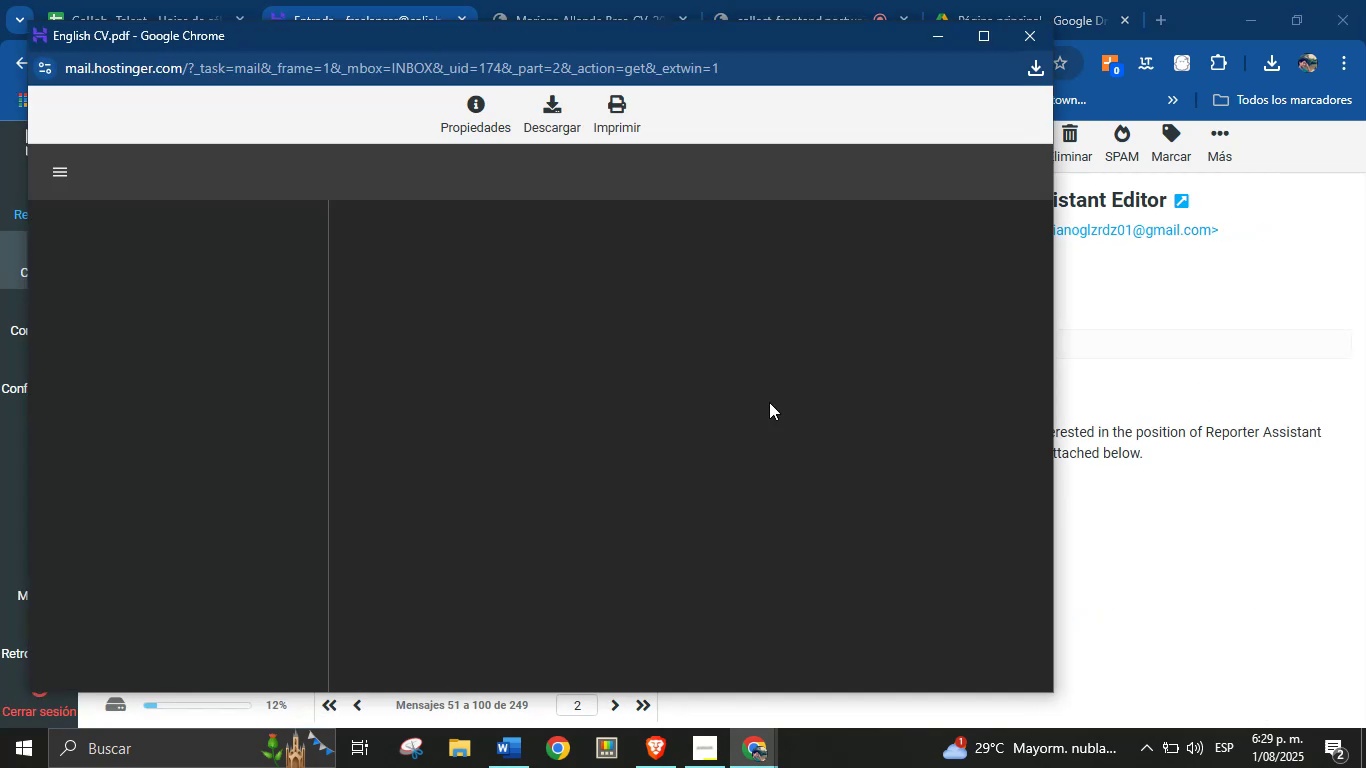 
hold_key(key=ControlLeft, duration=0.87)
 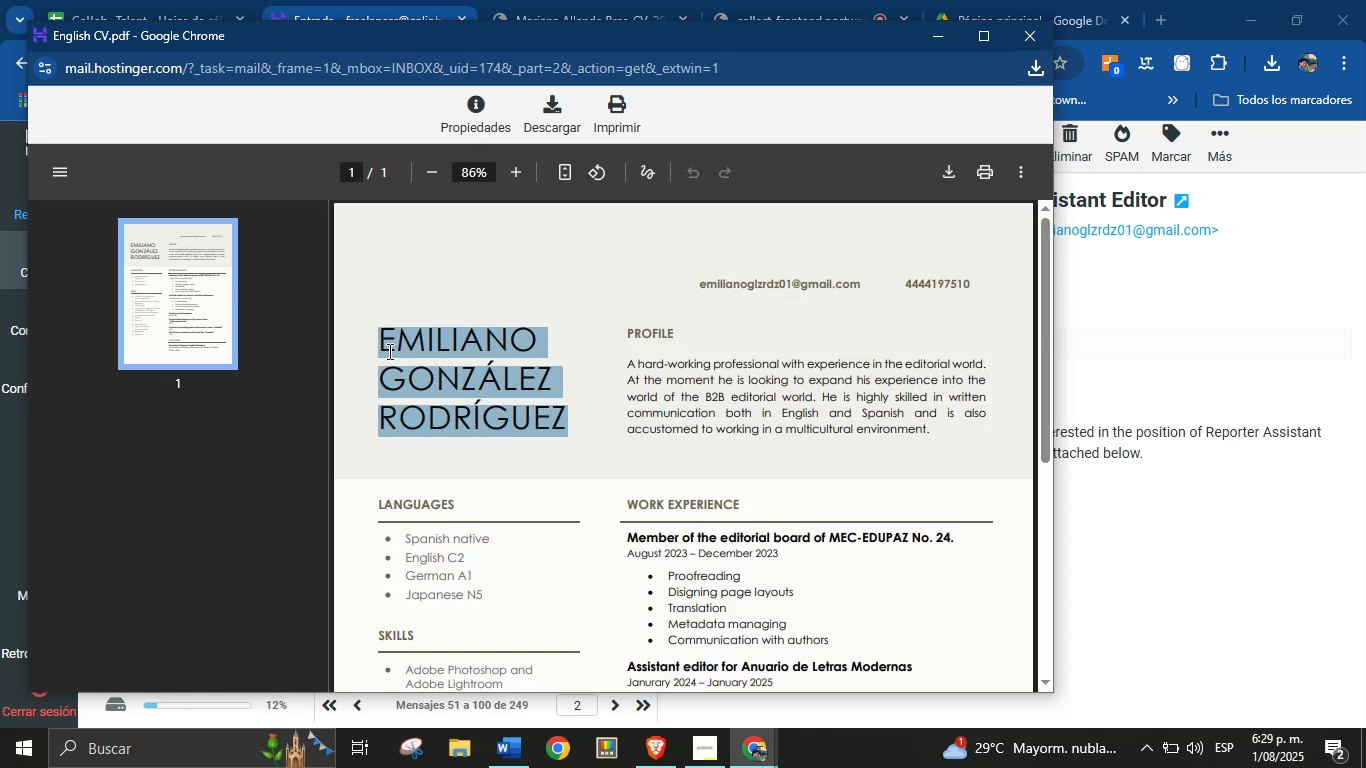 
hold_key(key=C, duration=0.3)
 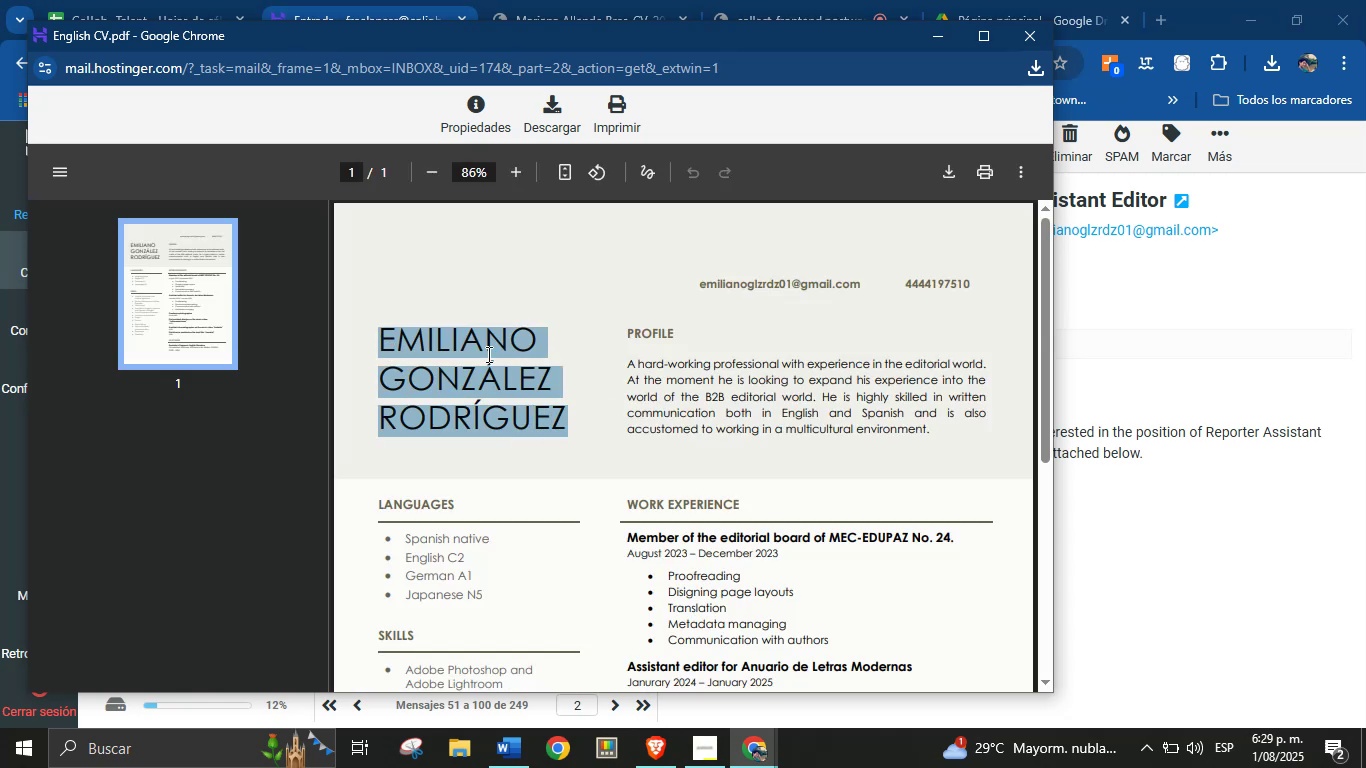 
left_click([1097, 431])
 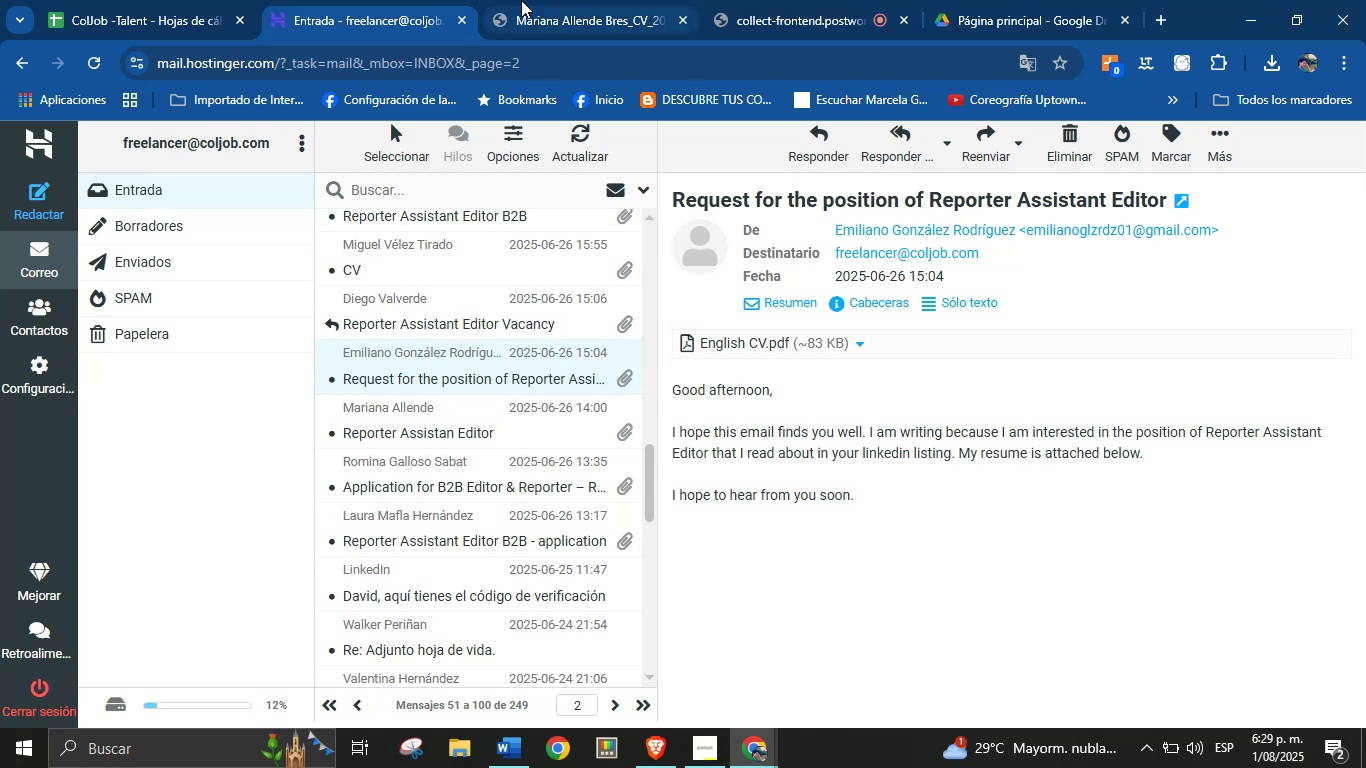 
left_click([110, 0])
 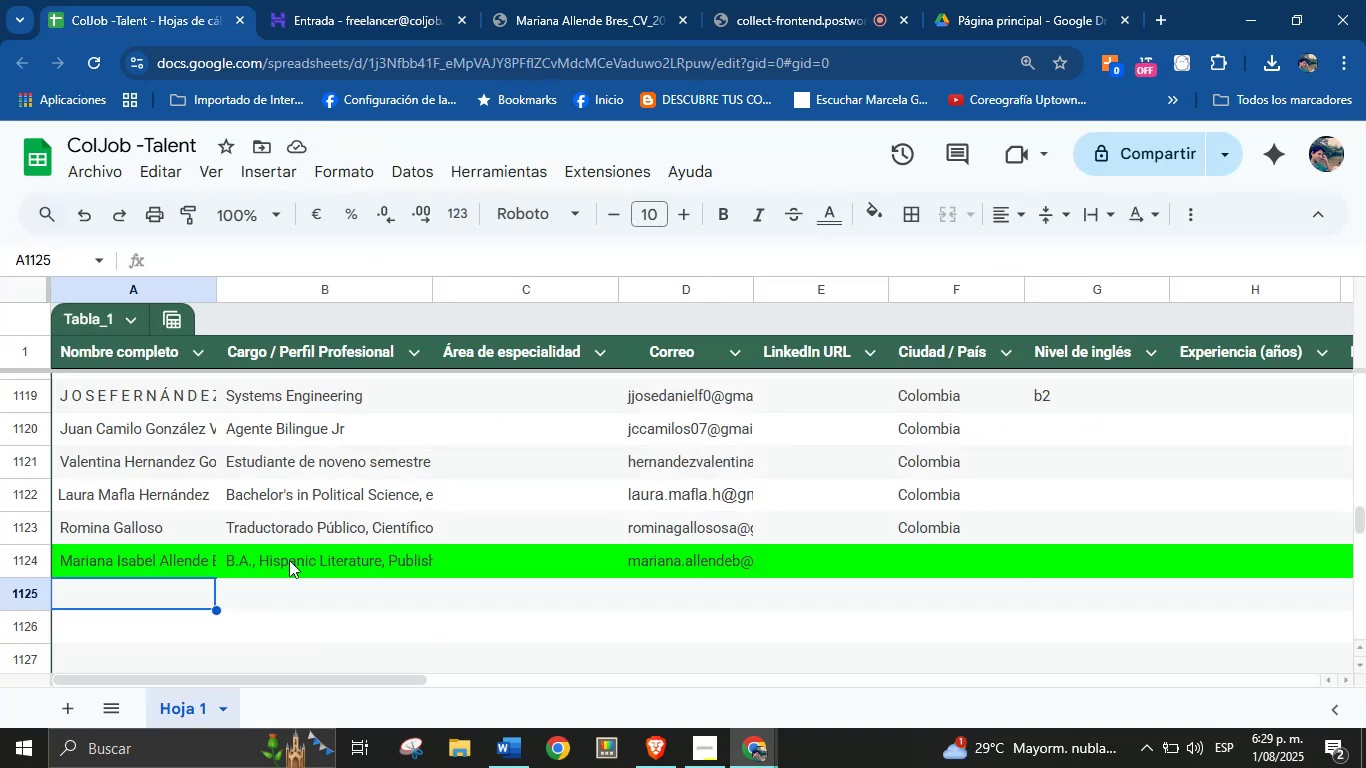 
key(Control+V)
 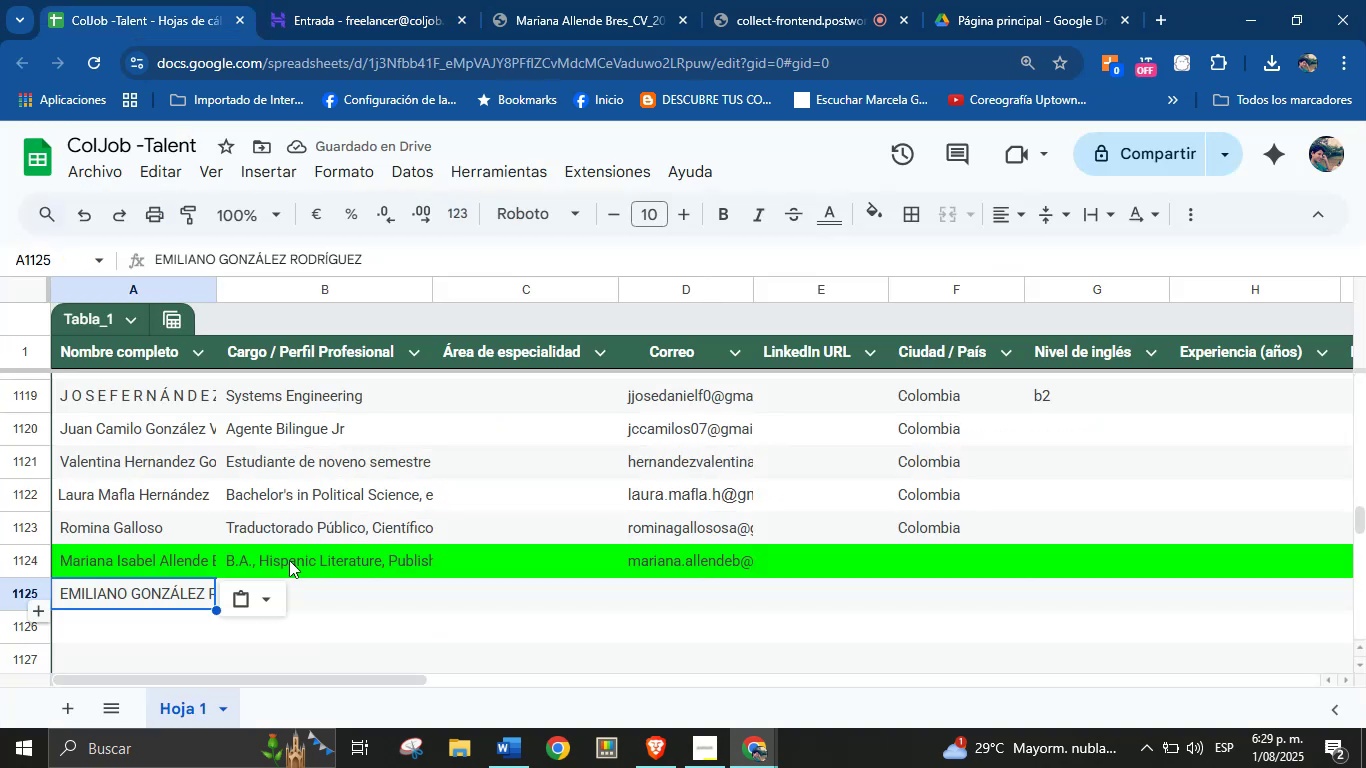 
wait(10.18)
 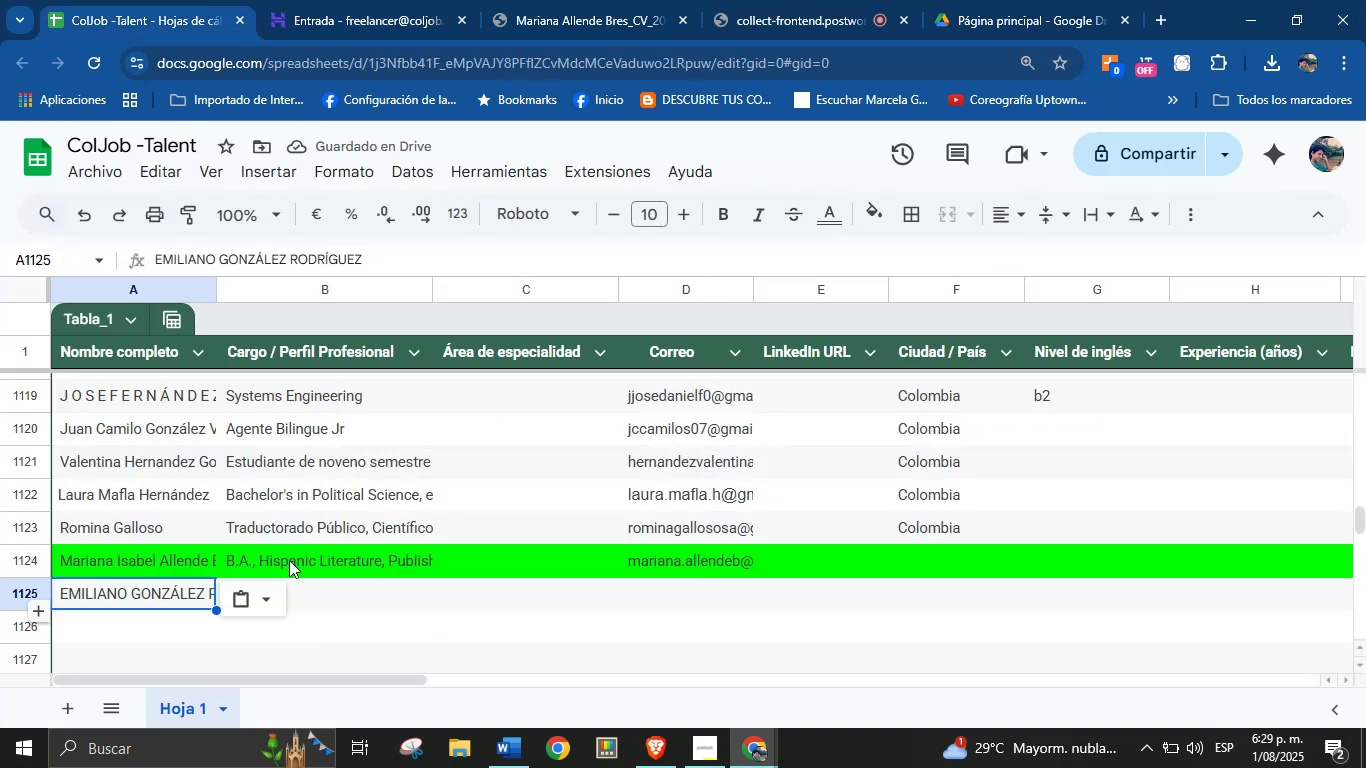 
left_click([340, 595])
 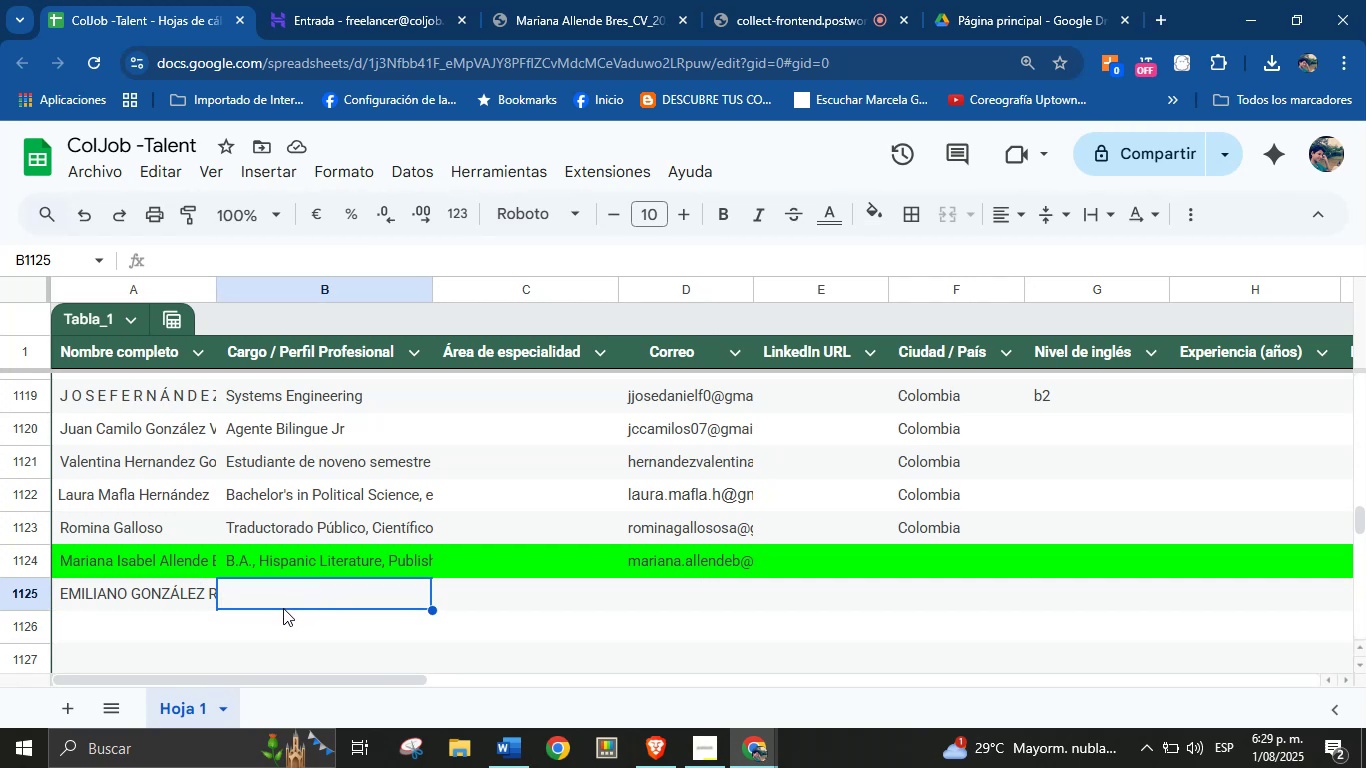 
left_click([345, 0])
 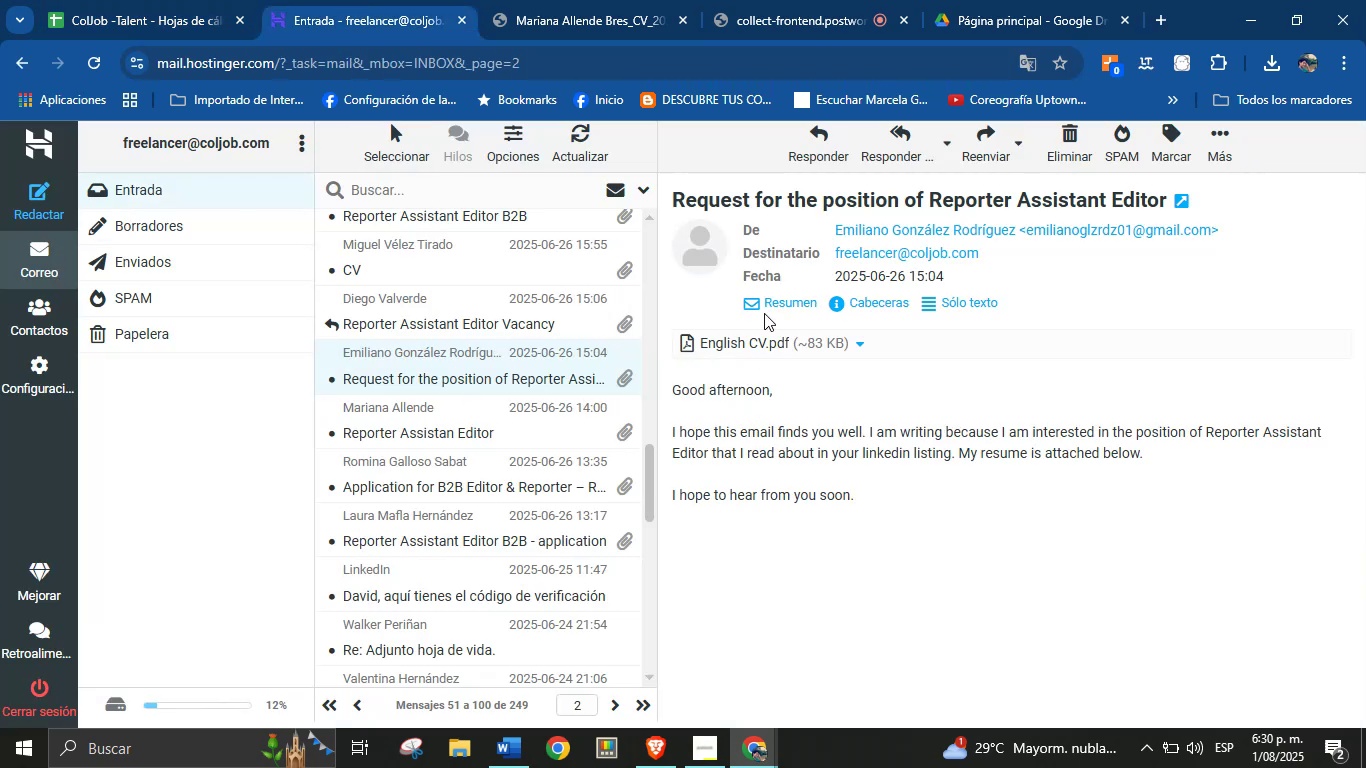 
left_click([598, 0])
 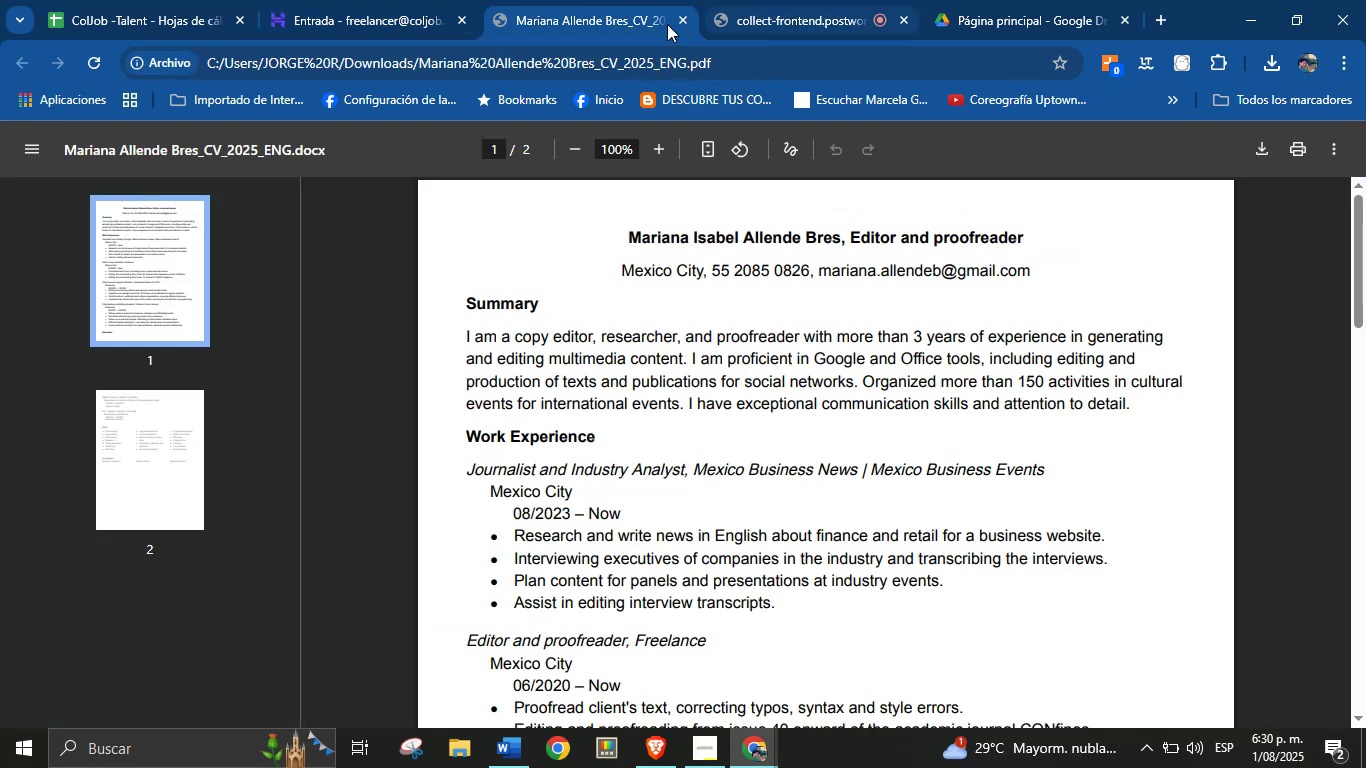 
left_click([684, 20])
 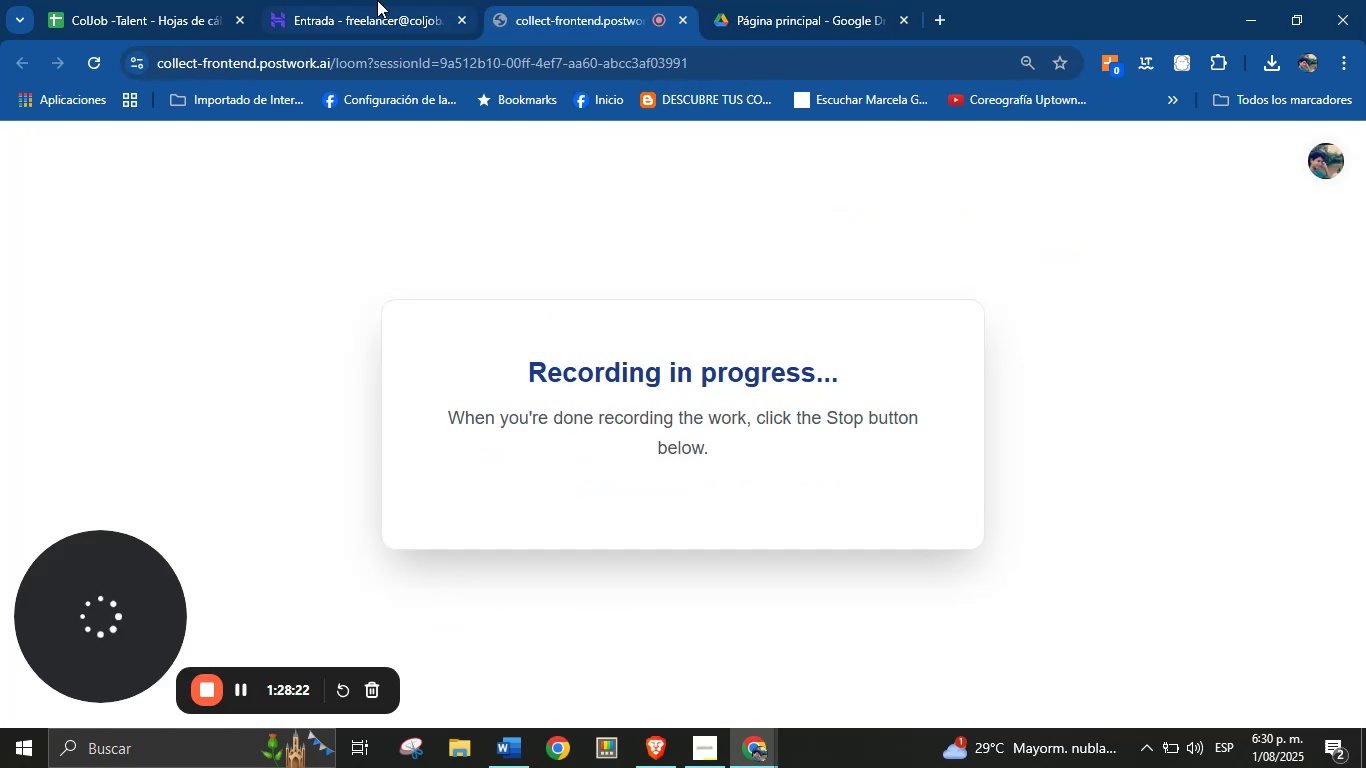 
left_click([377, 0])
 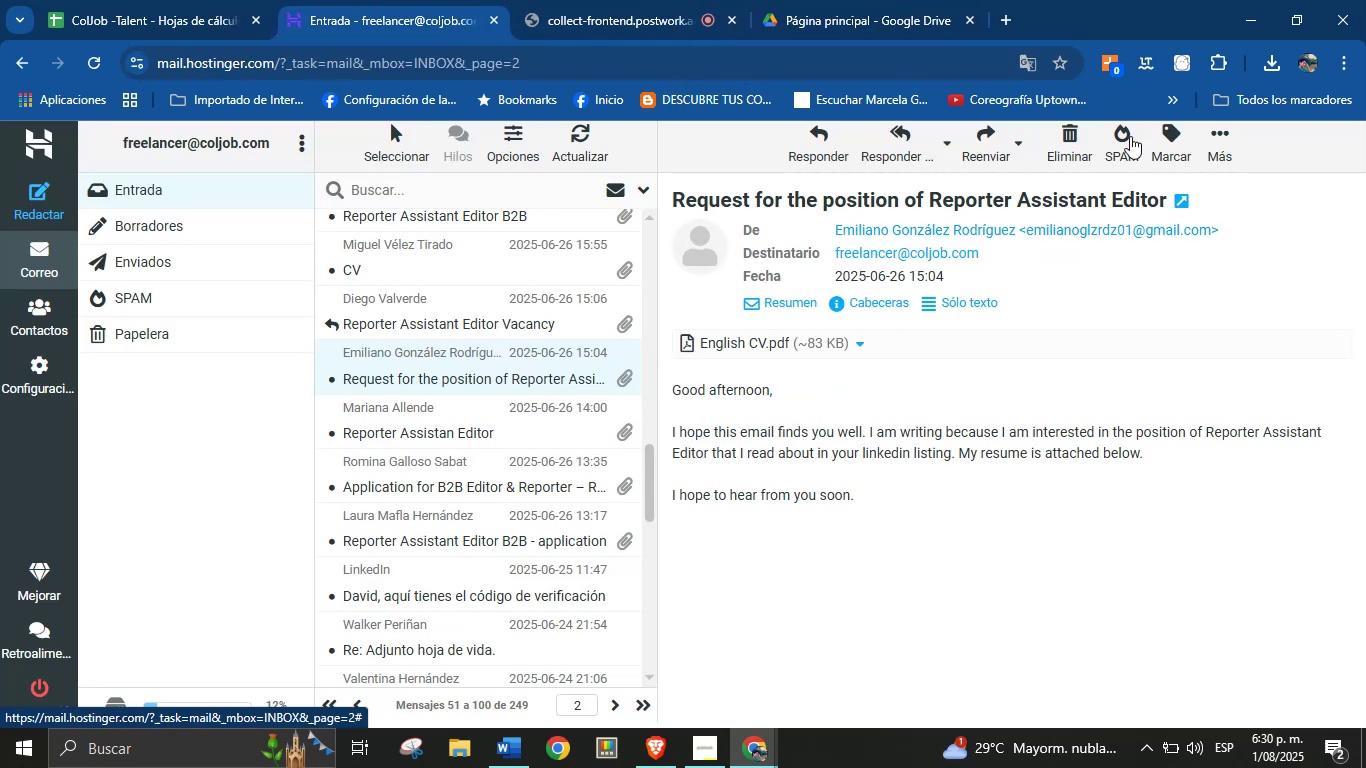 
left_click([1267, 71])
 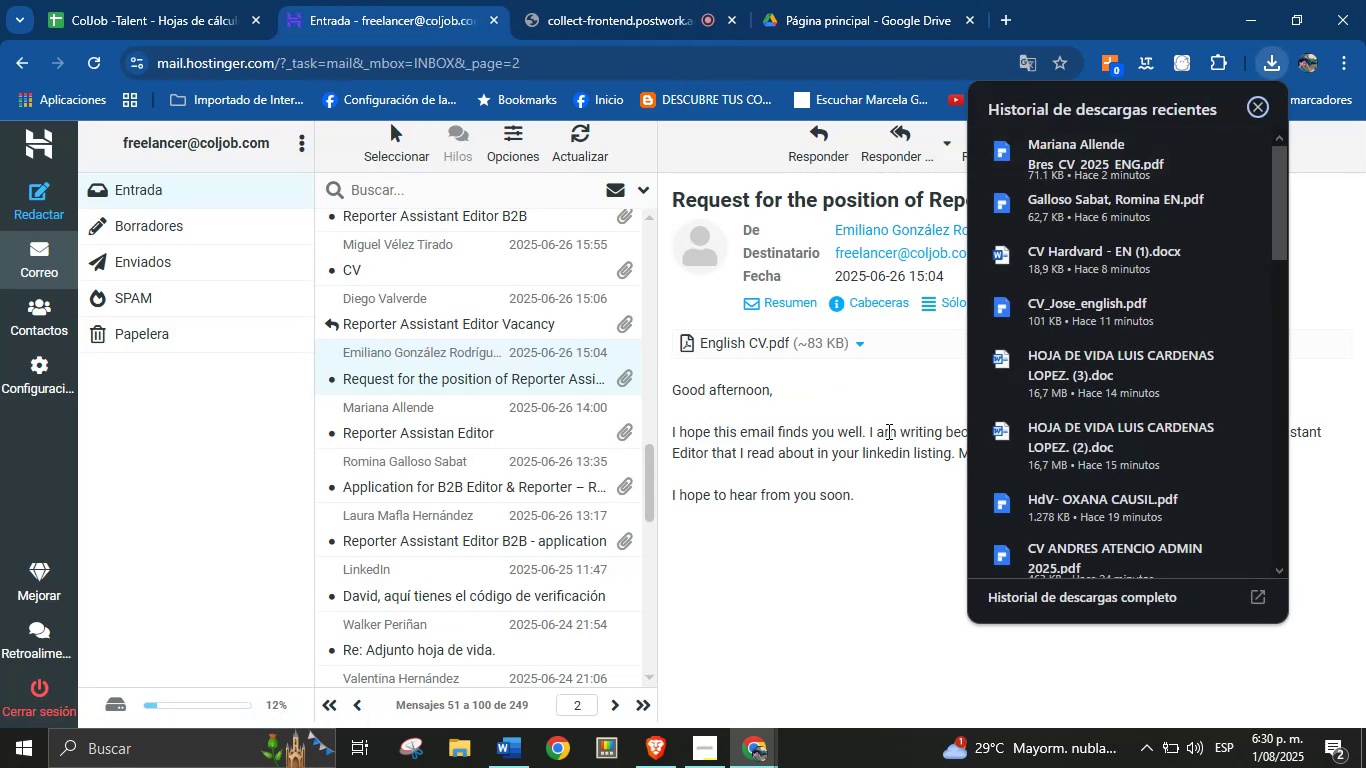 
left_click([877, 437])
 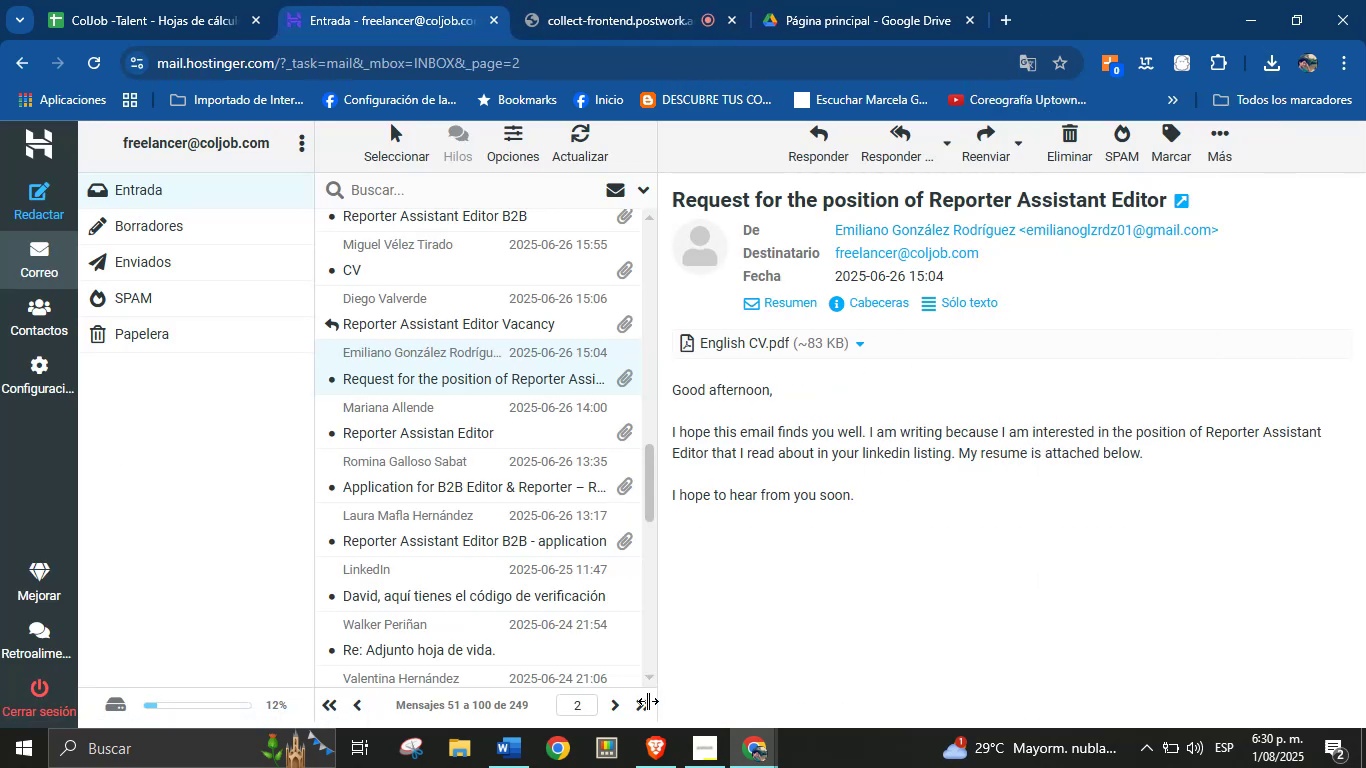 
left_click([506, 756])
 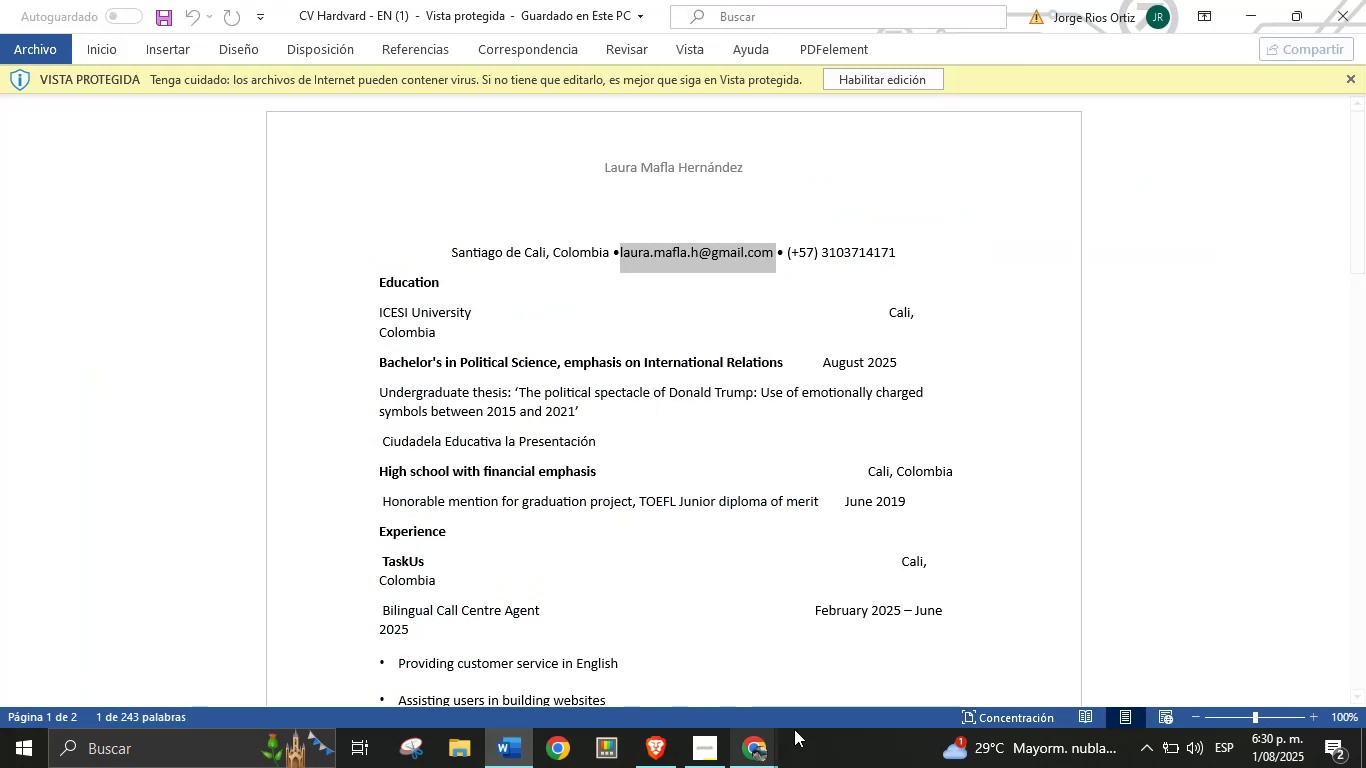 
left_click([1365, 0])
 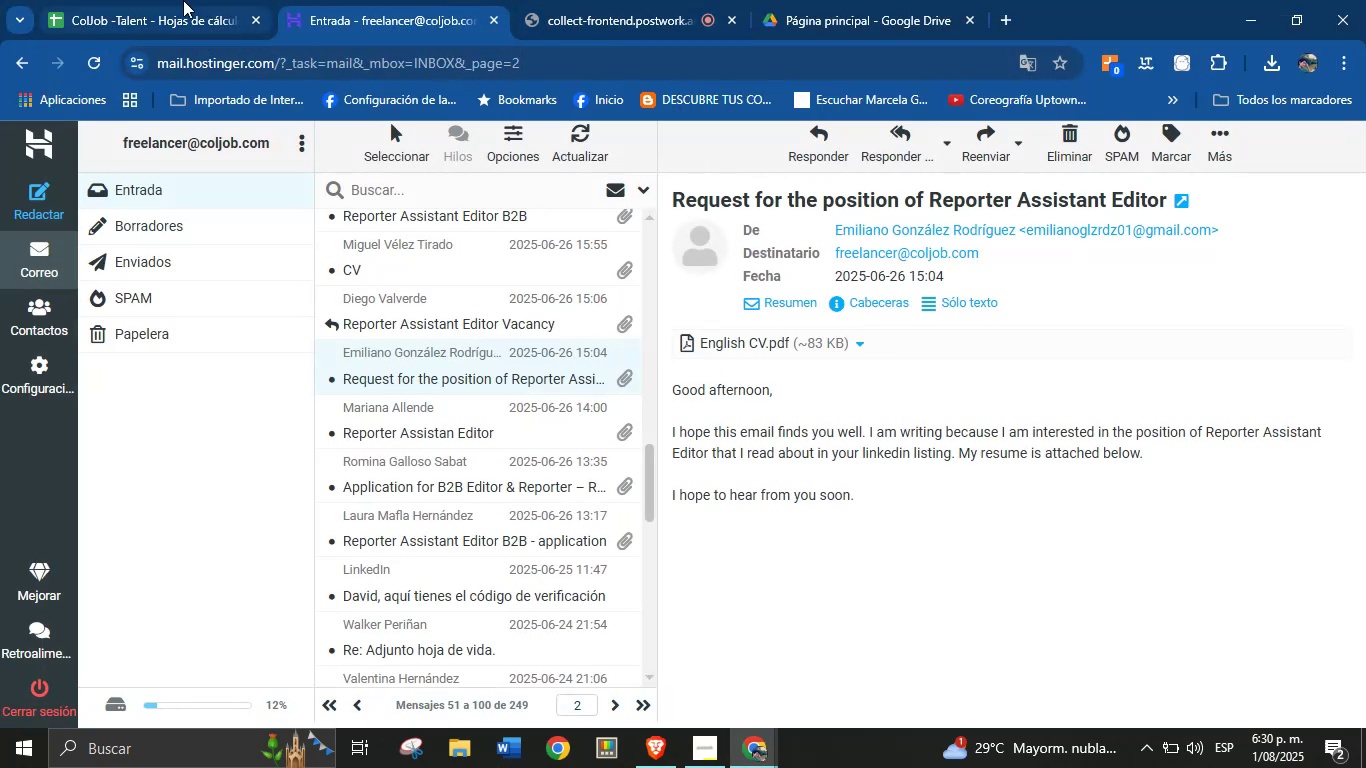 
wait(7.03)
 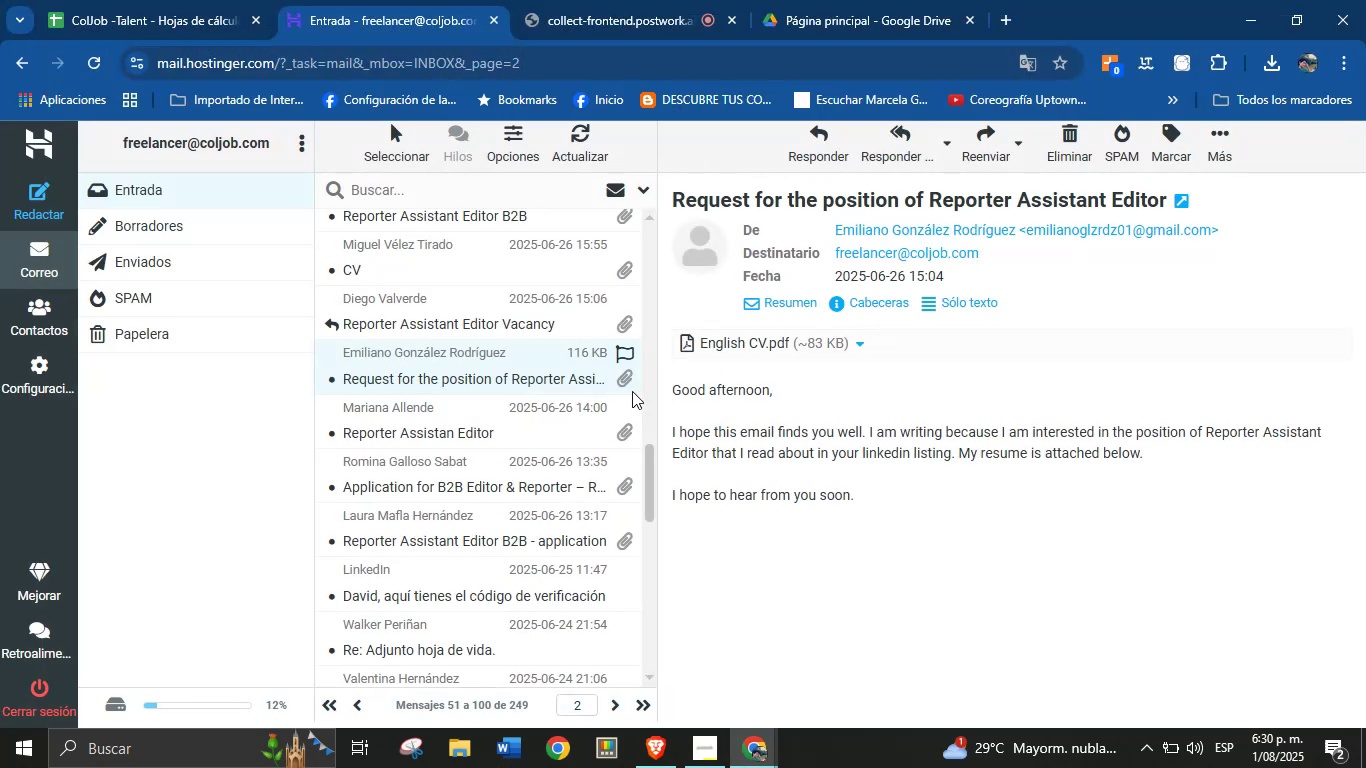 
left_click([1264, 55])
 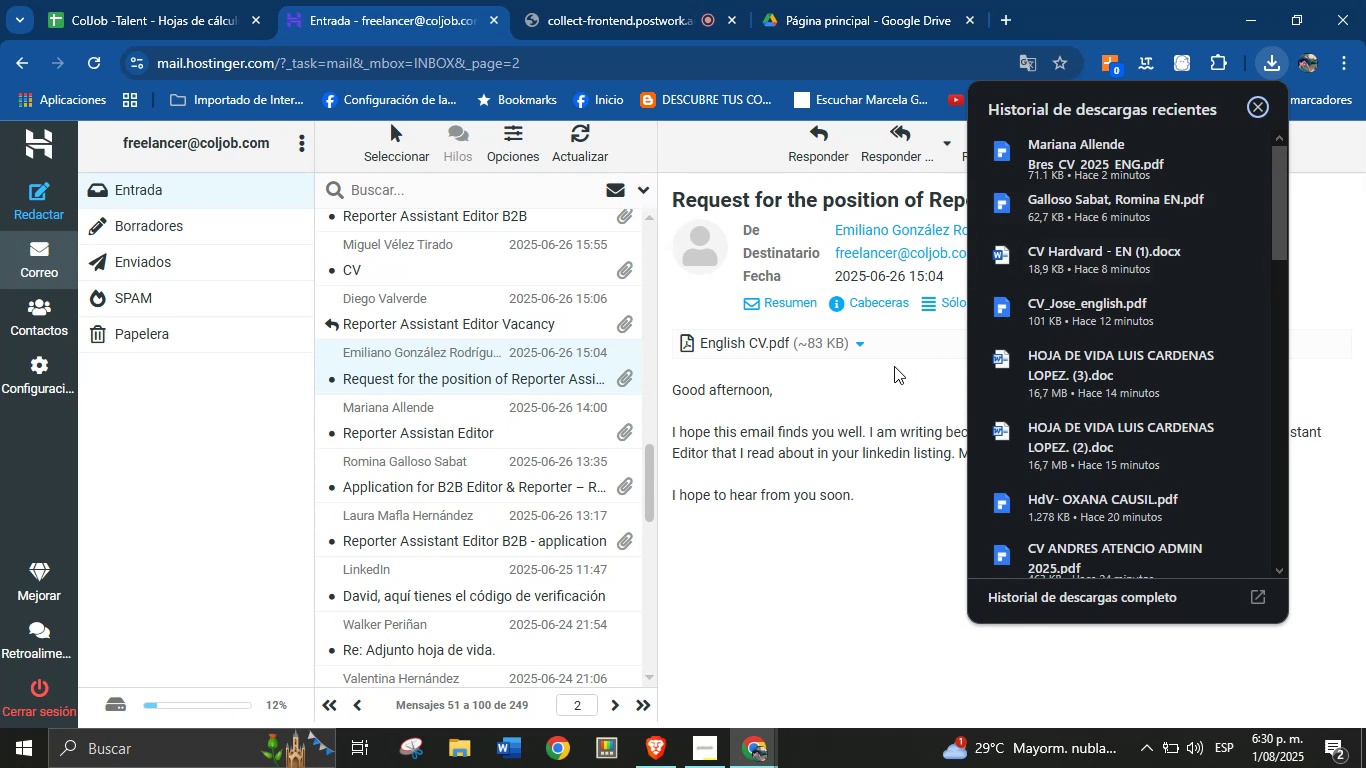 
left_click([847, 424])
 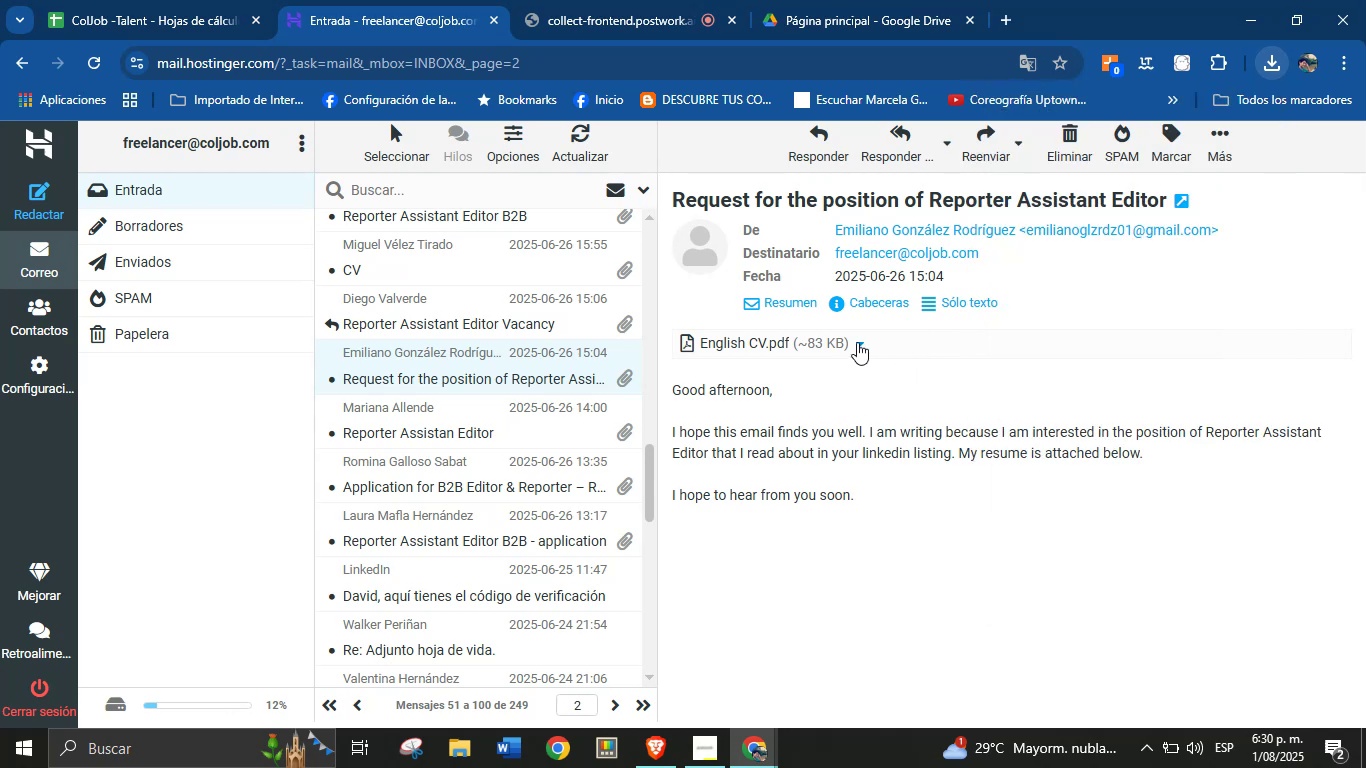 
left_click([857, 342])
 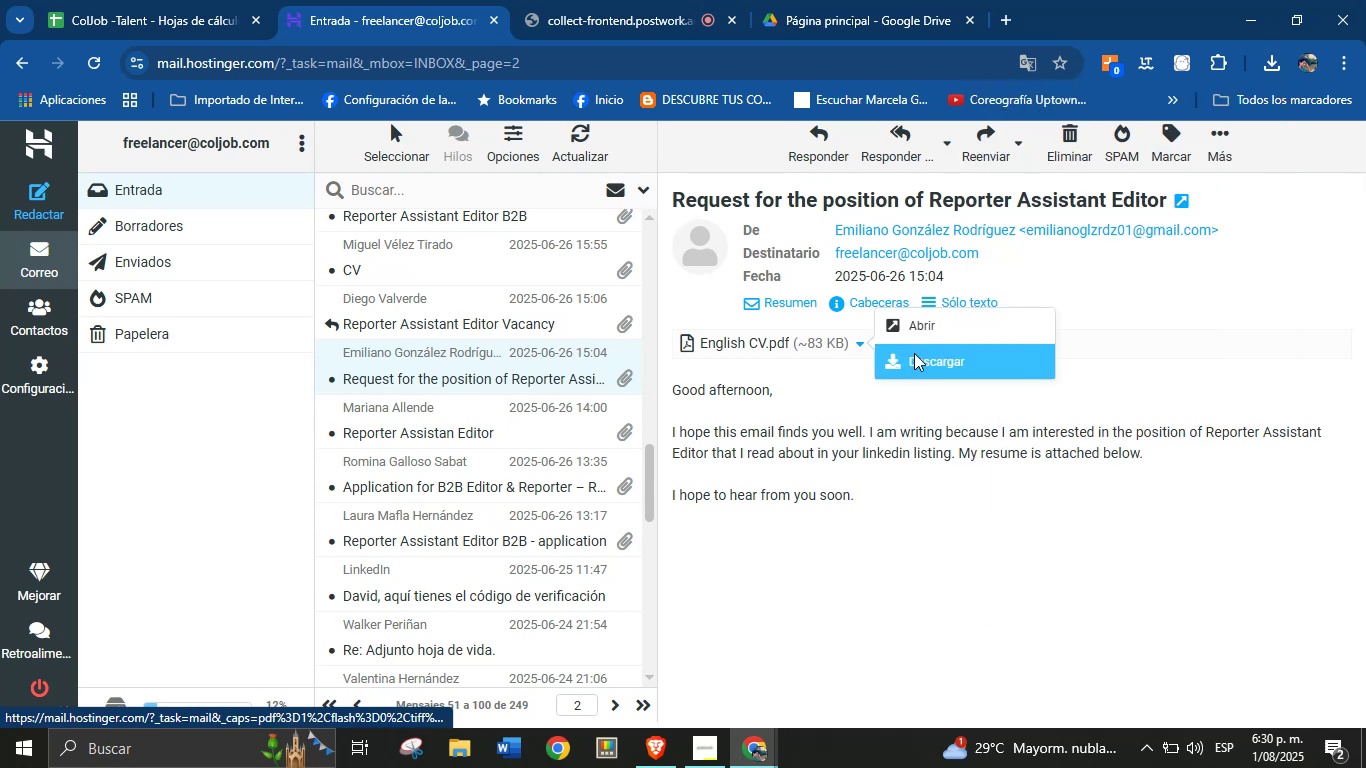 
left_click([914, 353])
 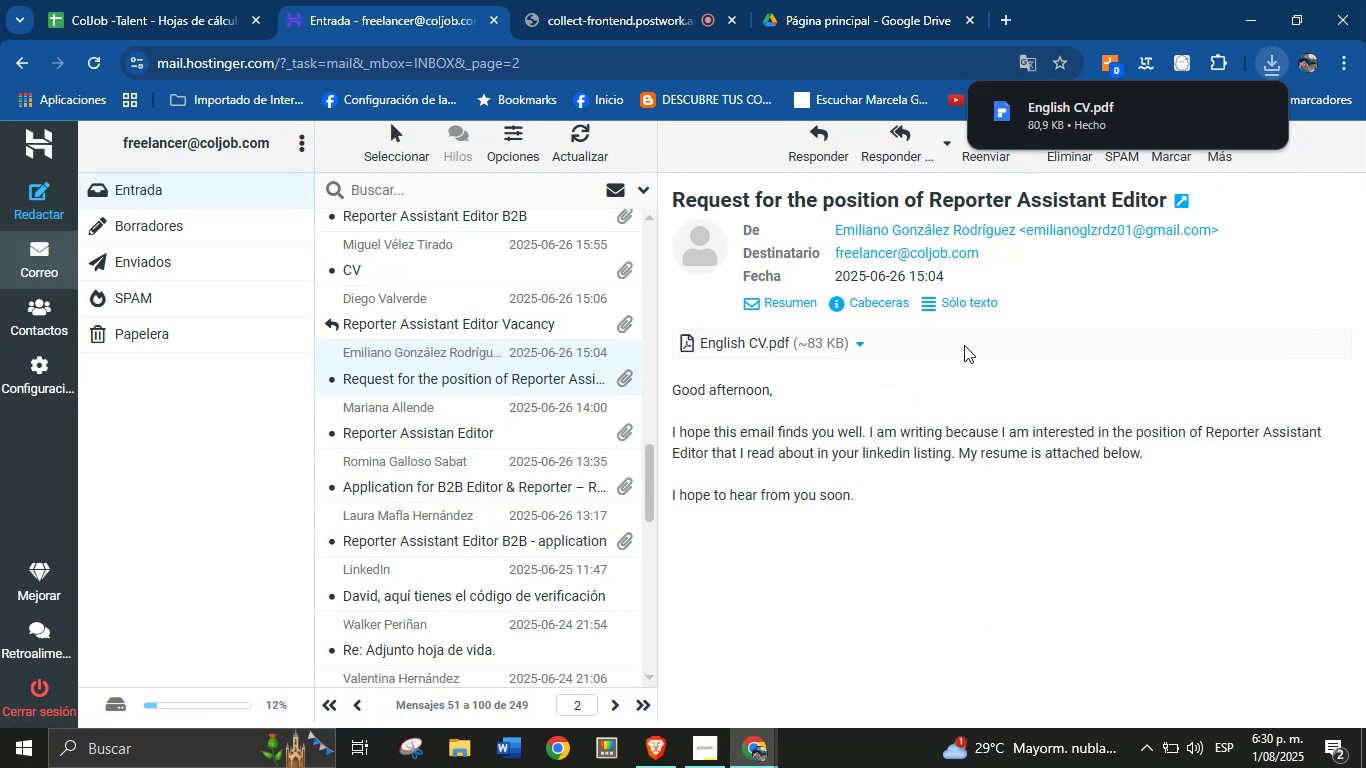 
left_click([1135, 128])
 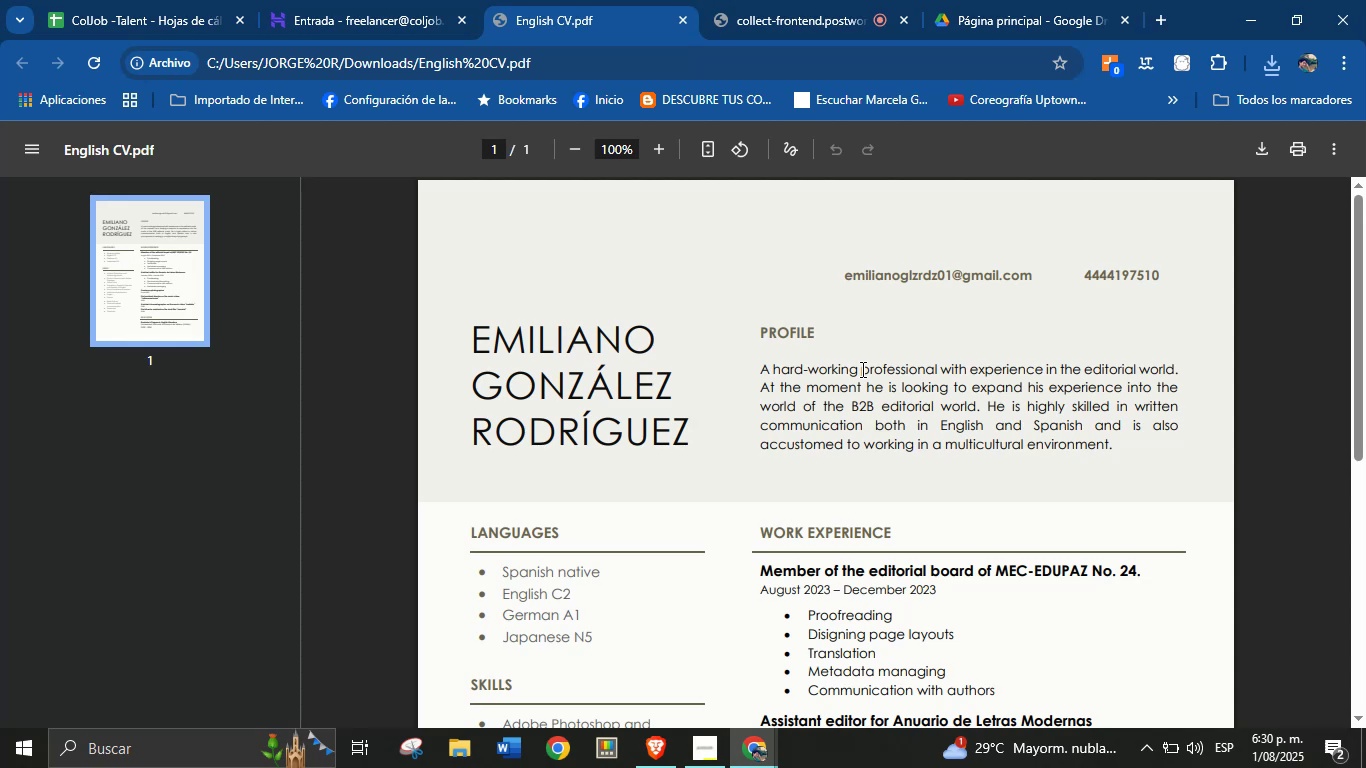 
wait(16.48)
 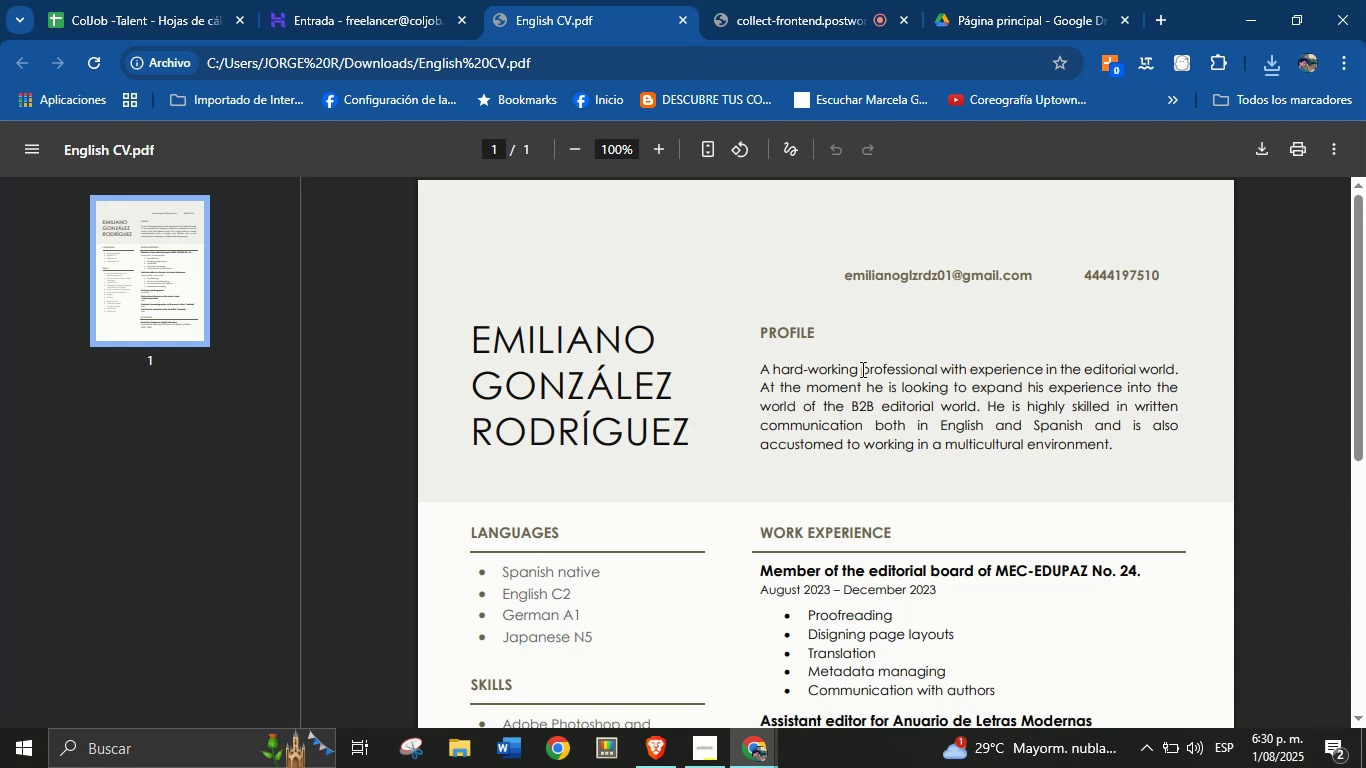 
right_click([956, 276])
 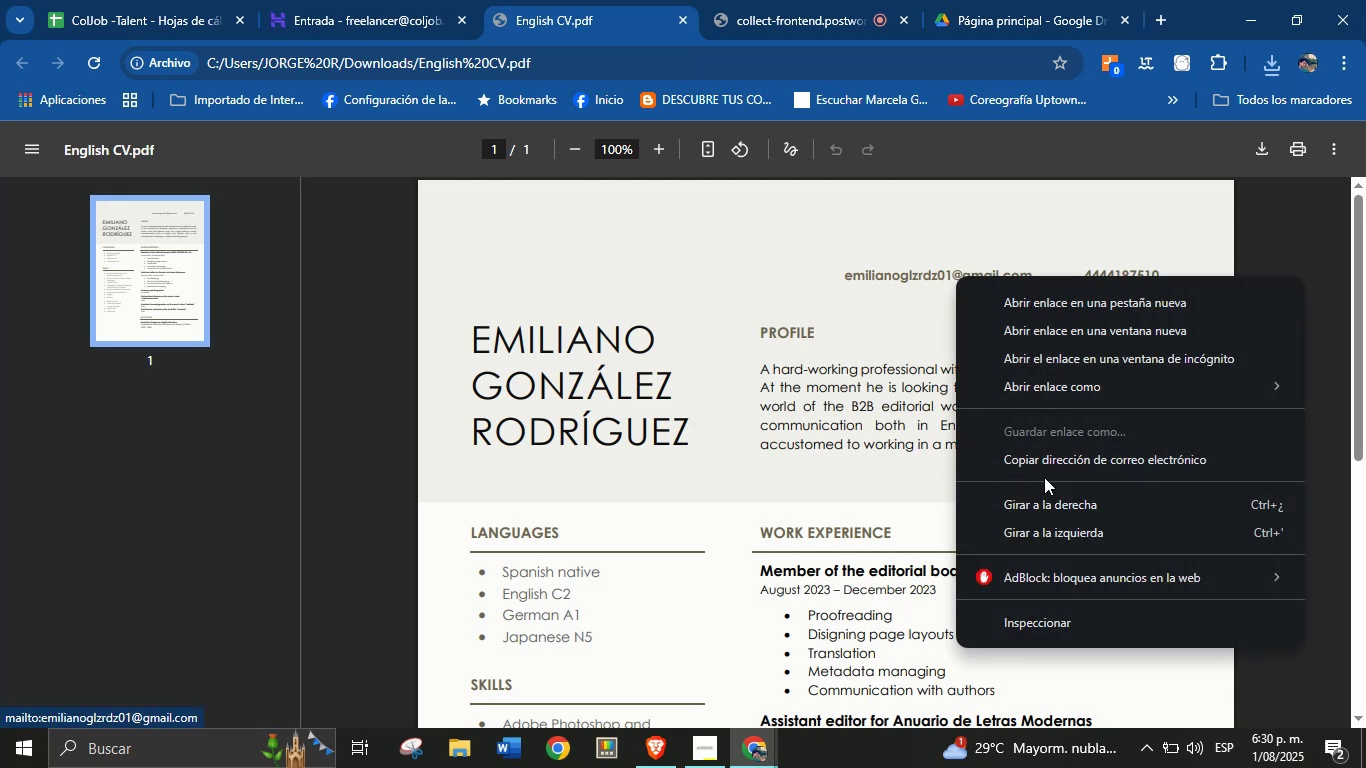 
left_click([1049, 468])
 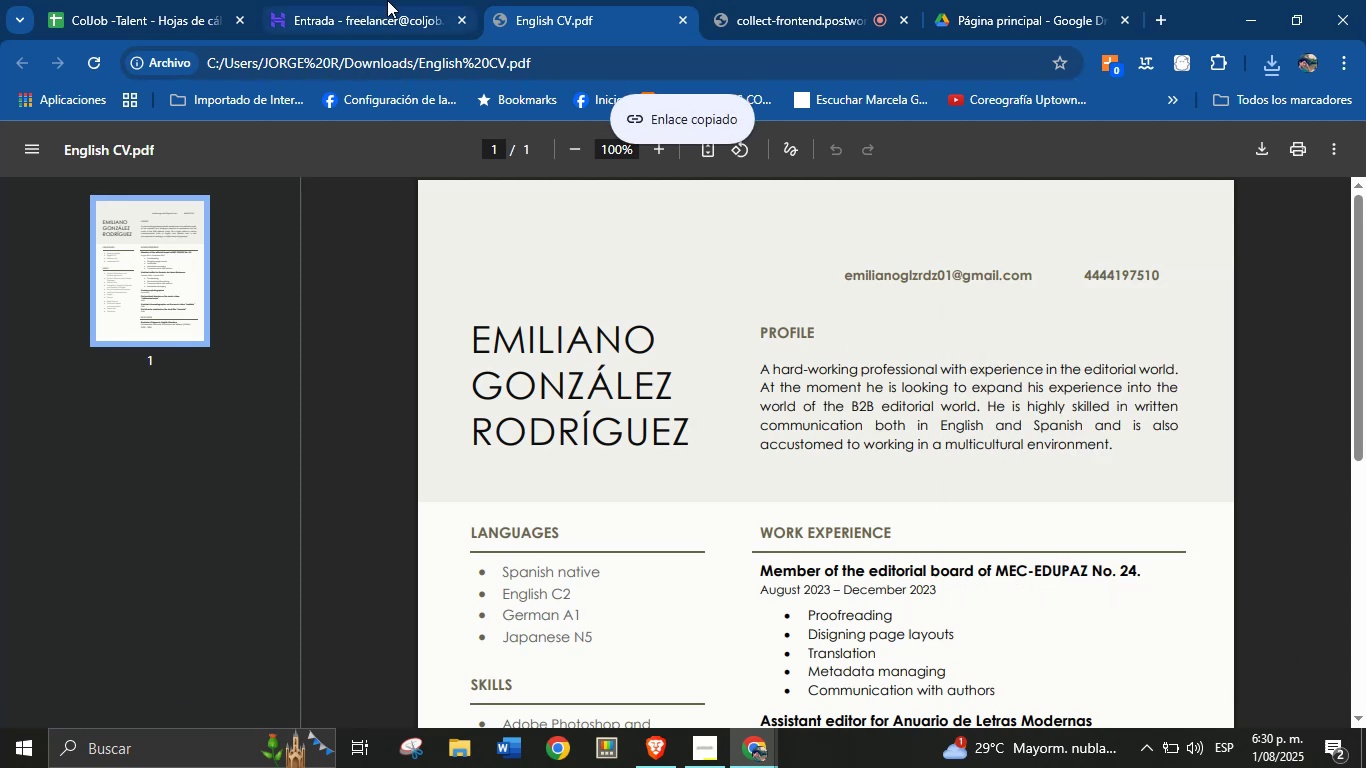 
left_click([181, 0])
 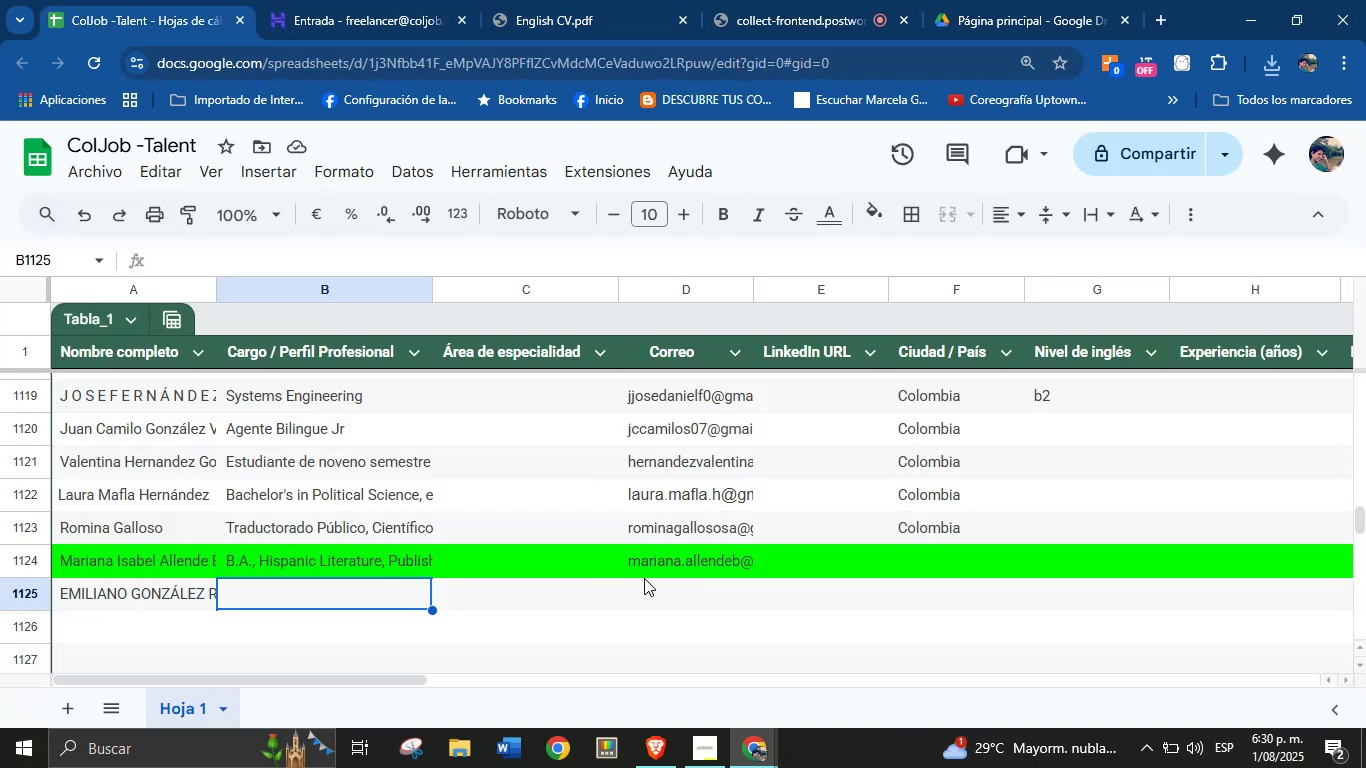 
left_click([687, 582])
 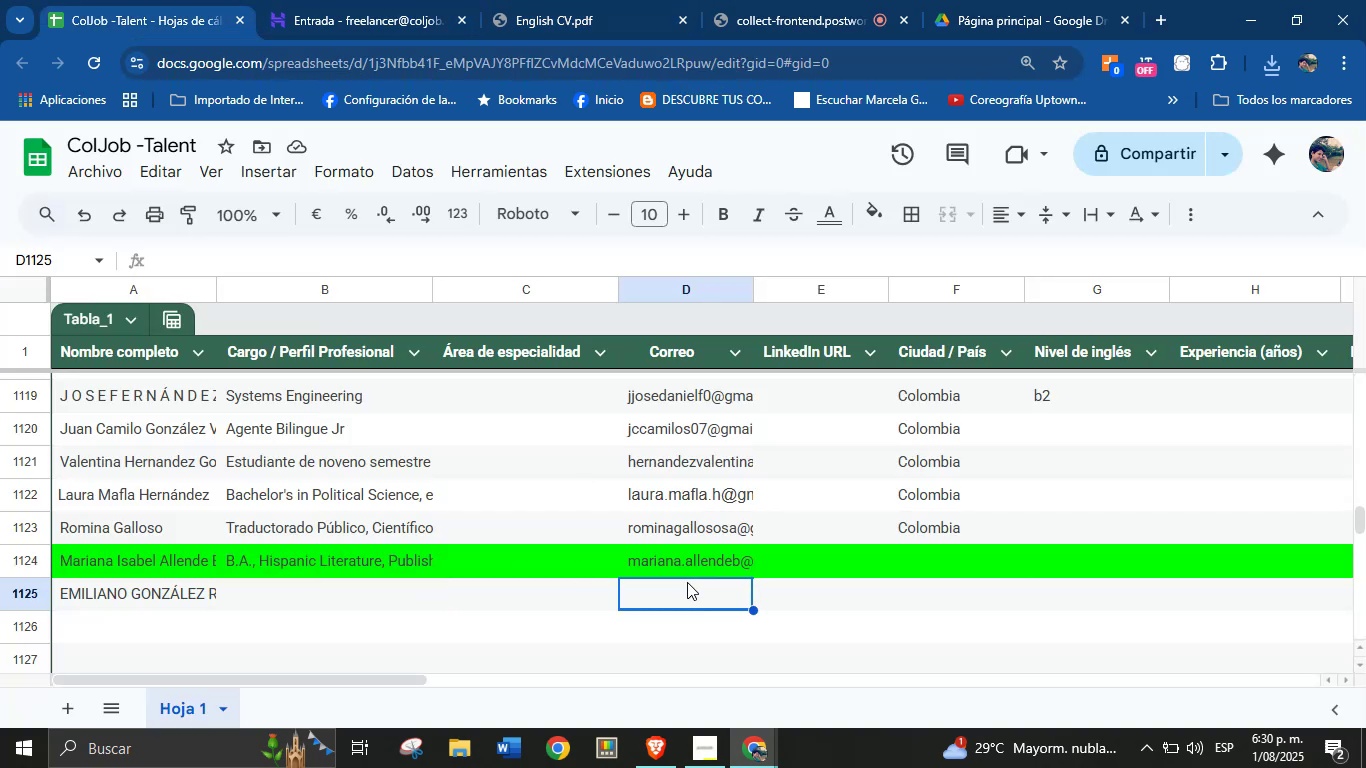 
key(Control+V)
 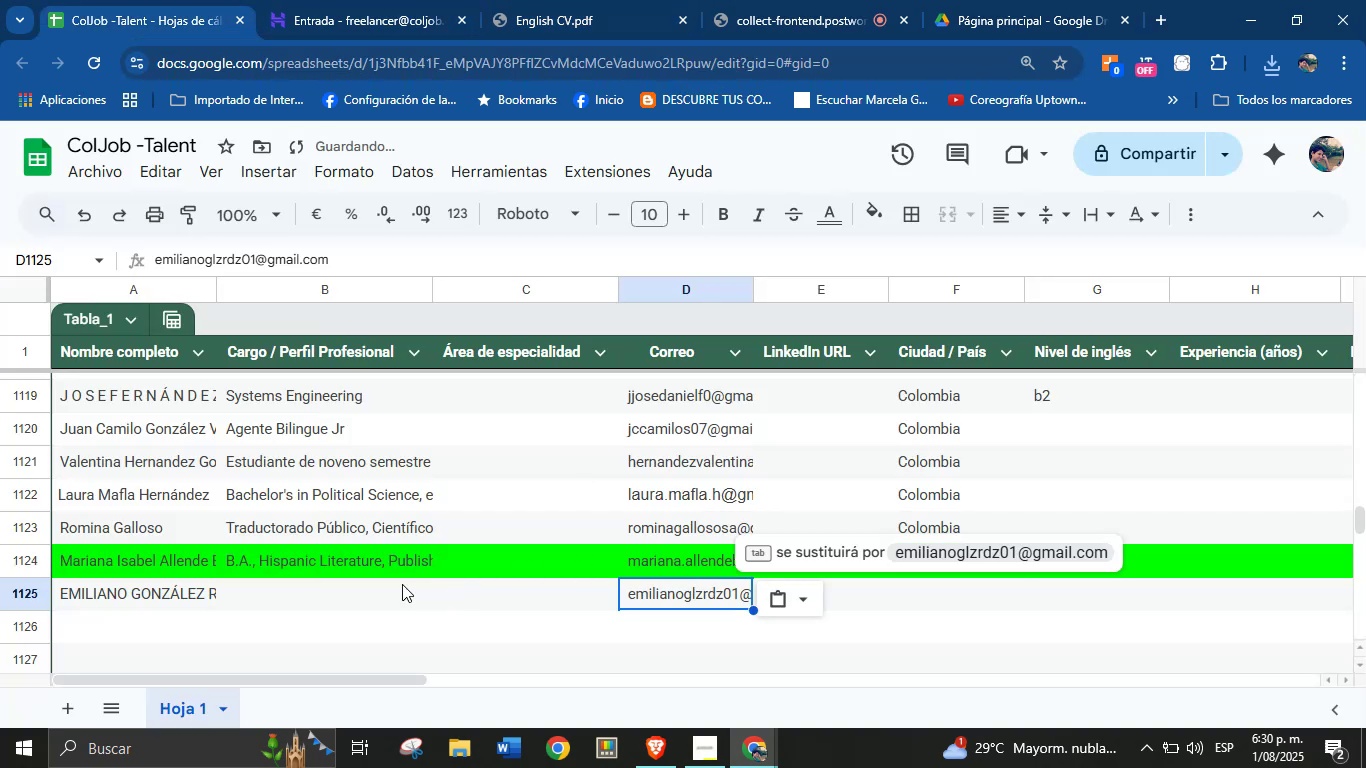 
left_click([336, 589])
 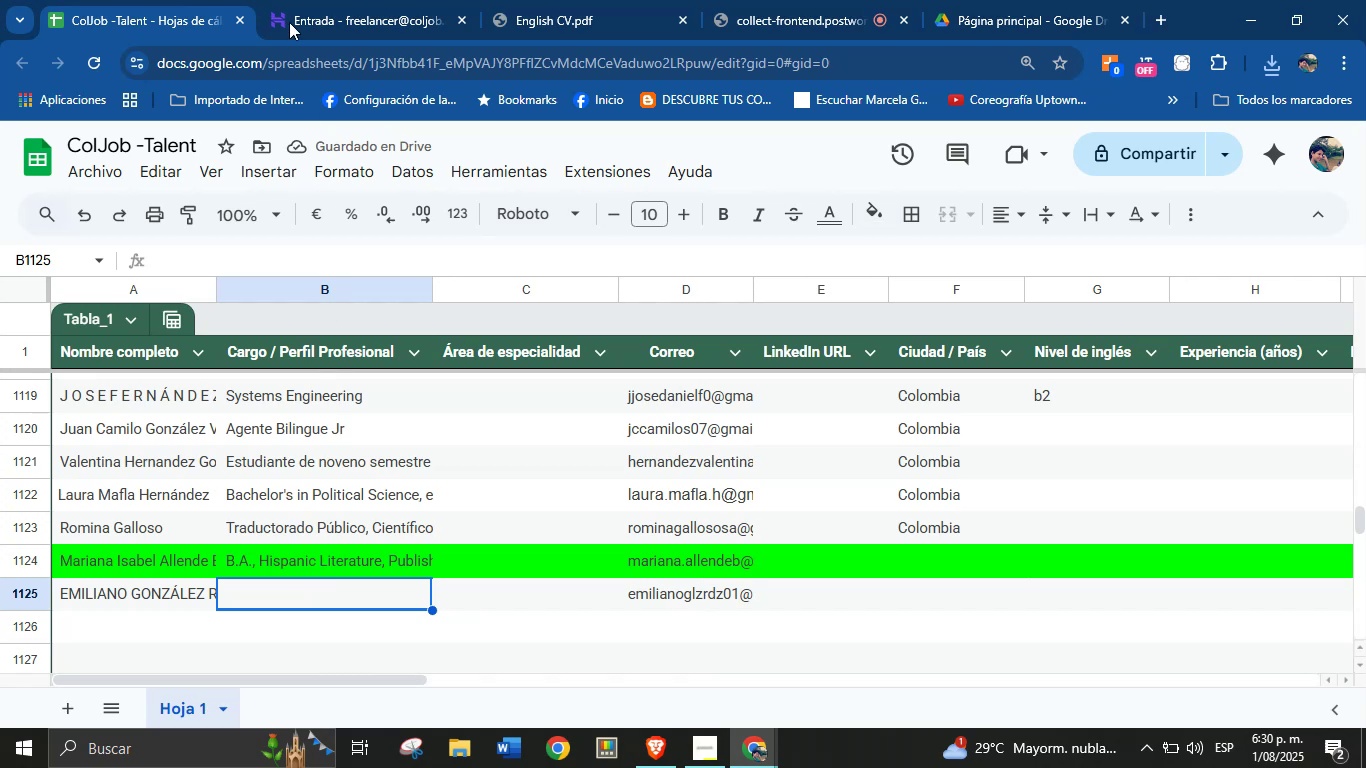 
left_click([321, 0])
 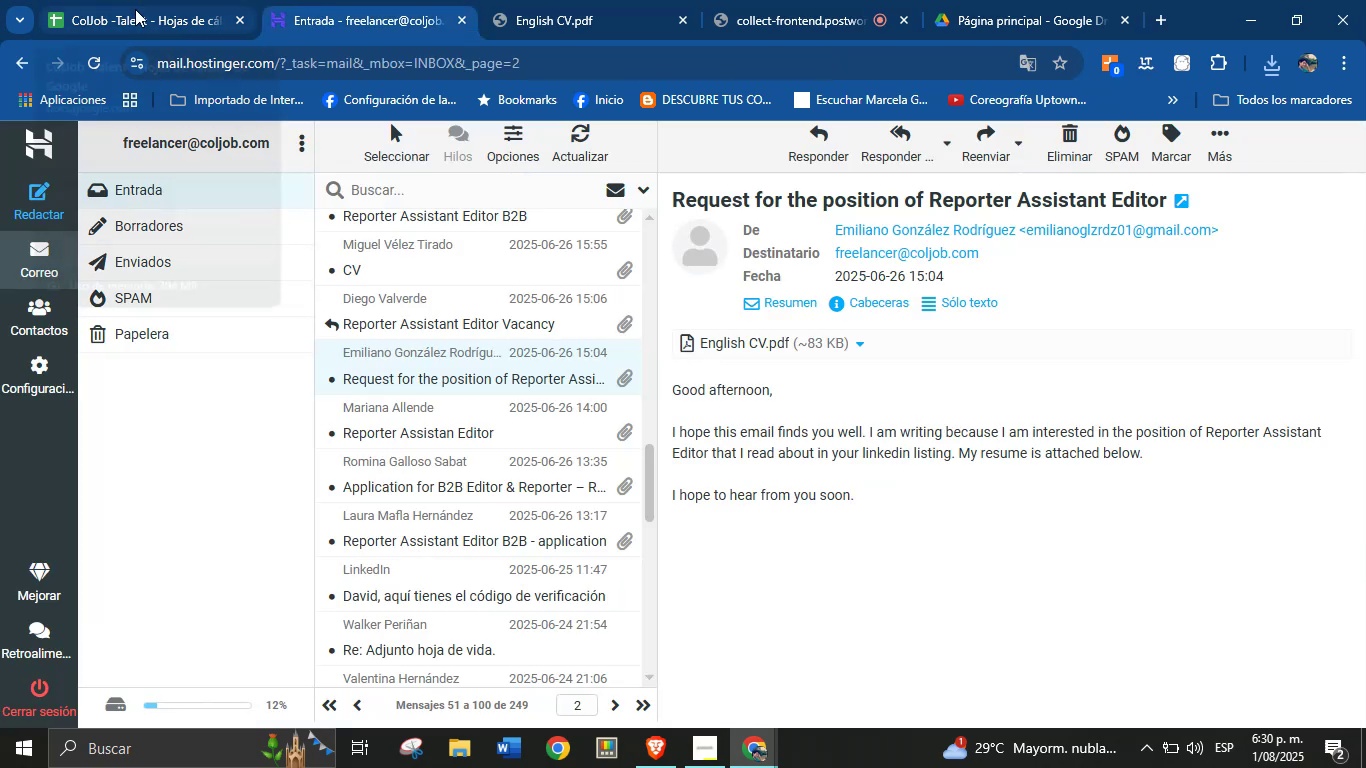 
left_click([134, 17])
 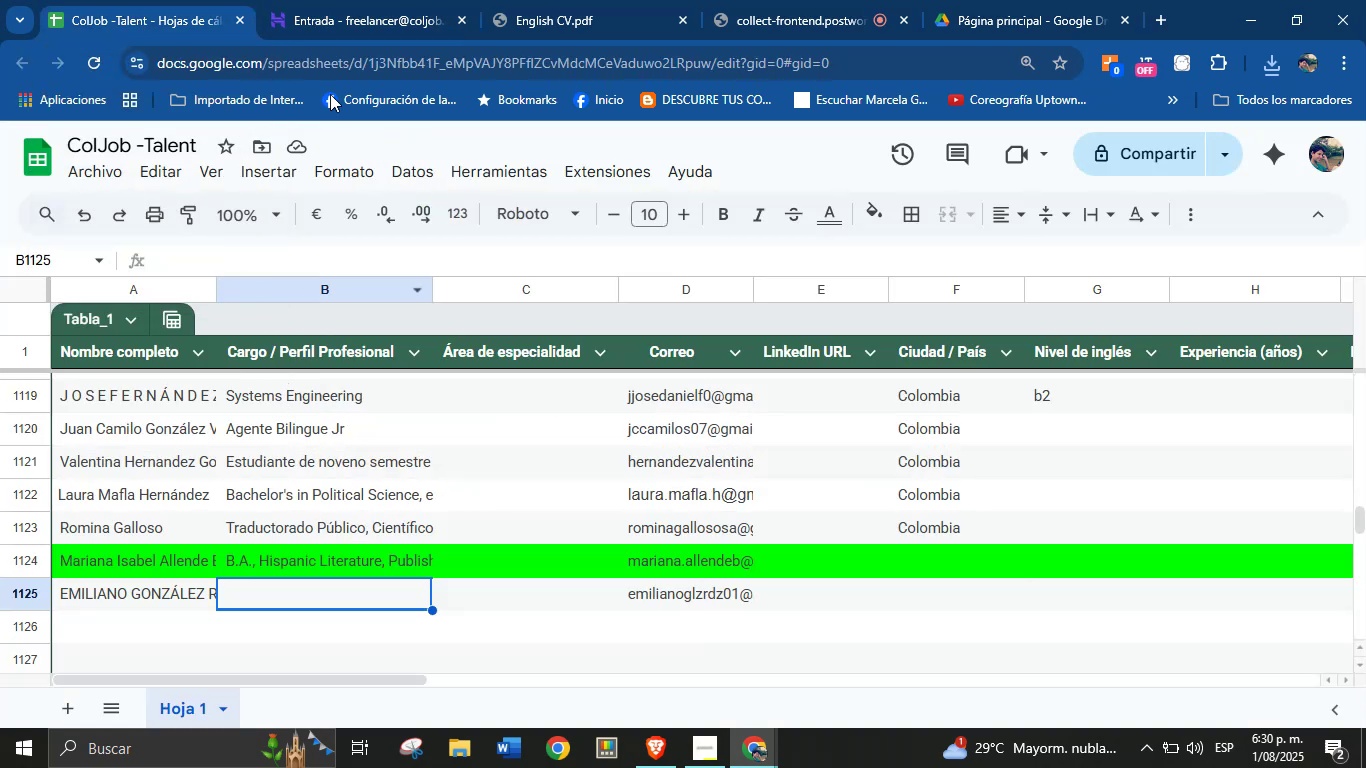 
left_click([338, 1])
 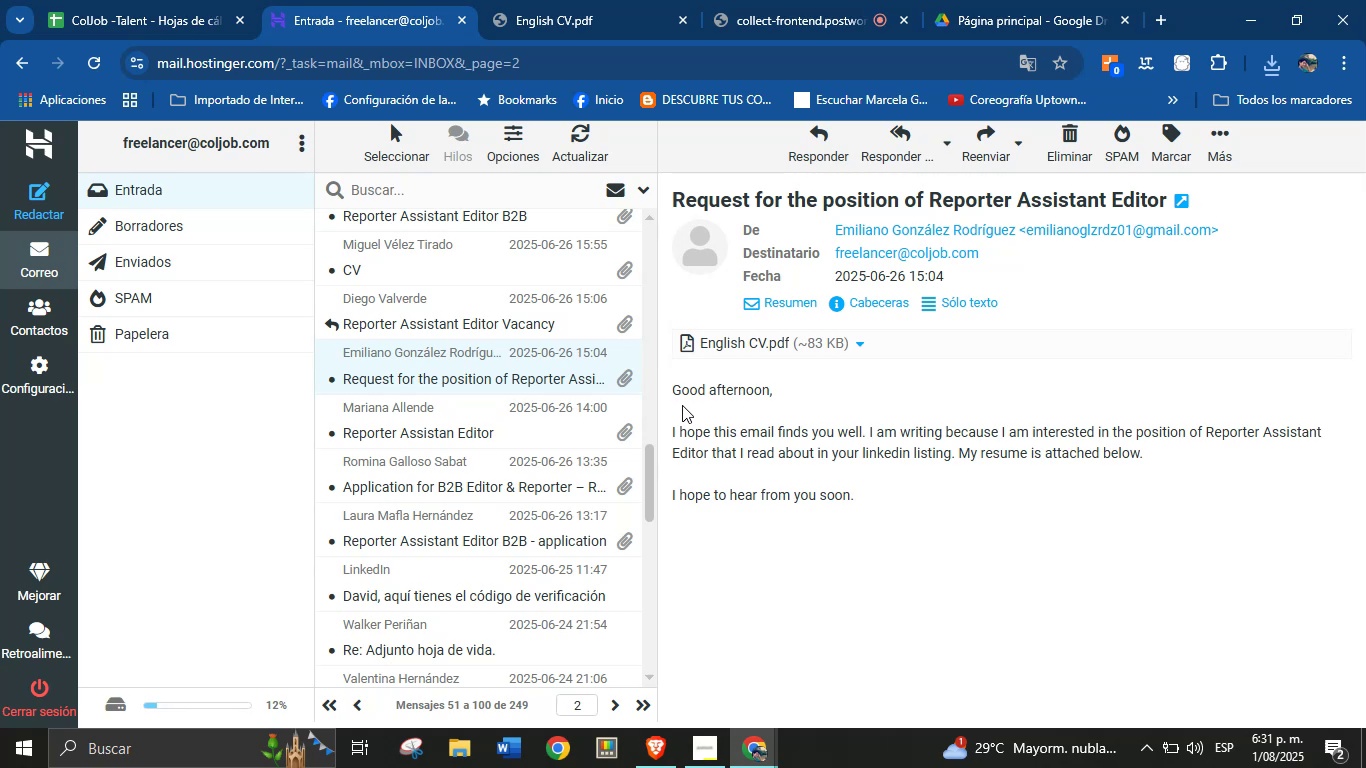 
wait(5.21)
 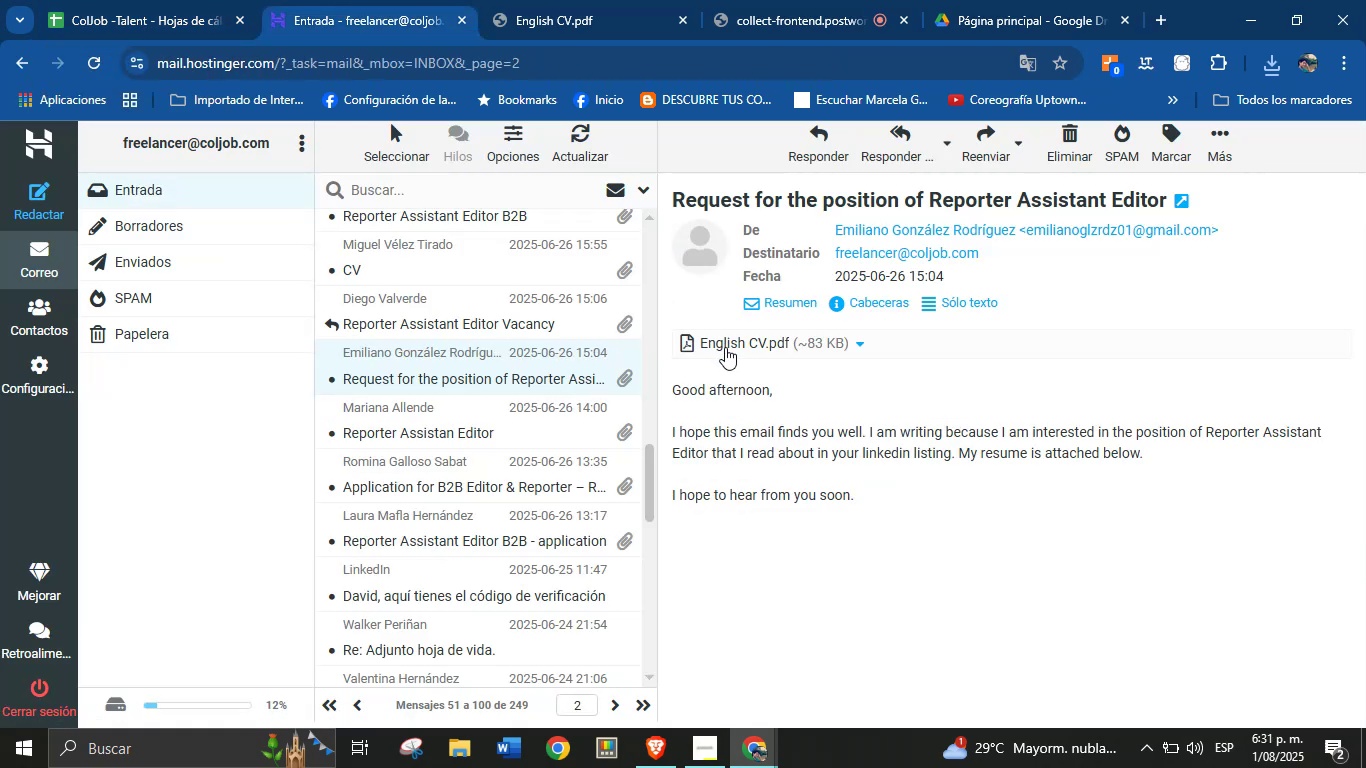 
left_click([133, 0])
 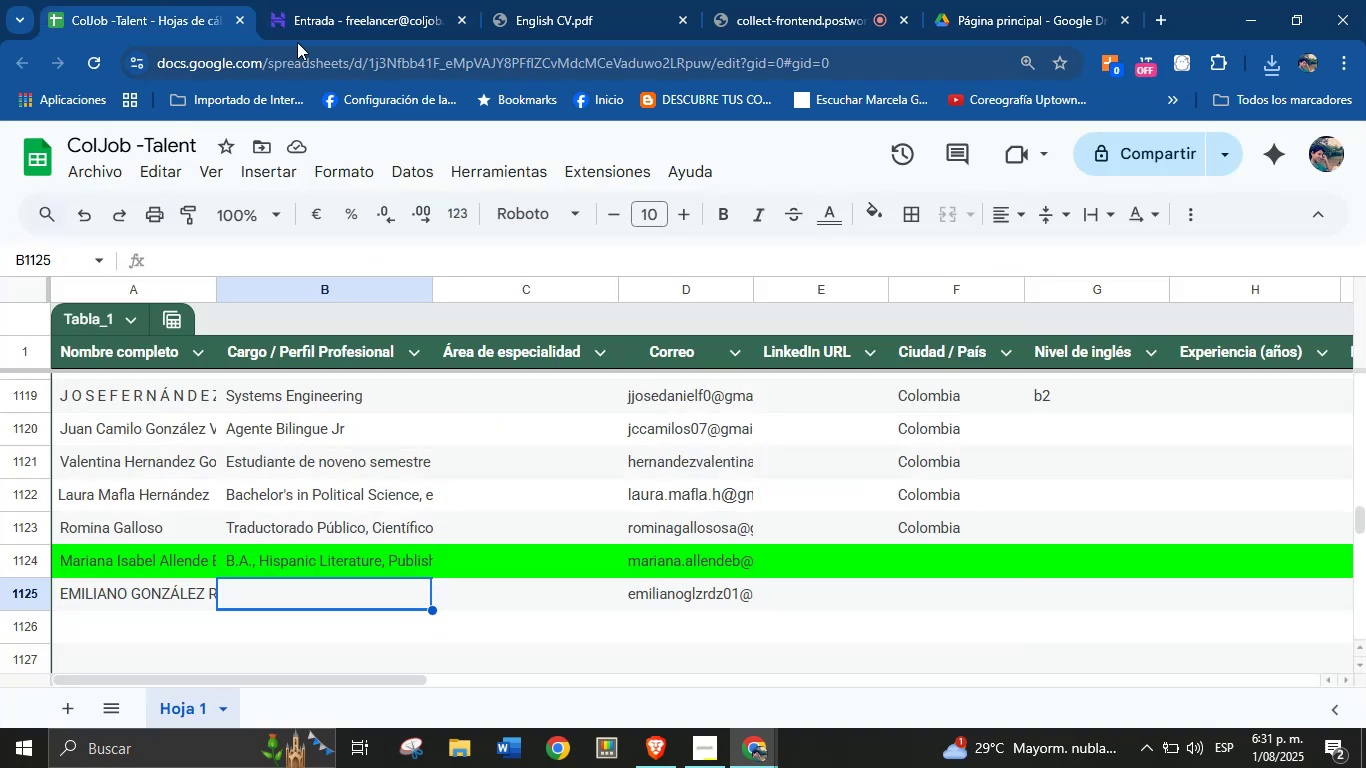 
left_click([349, 0])
 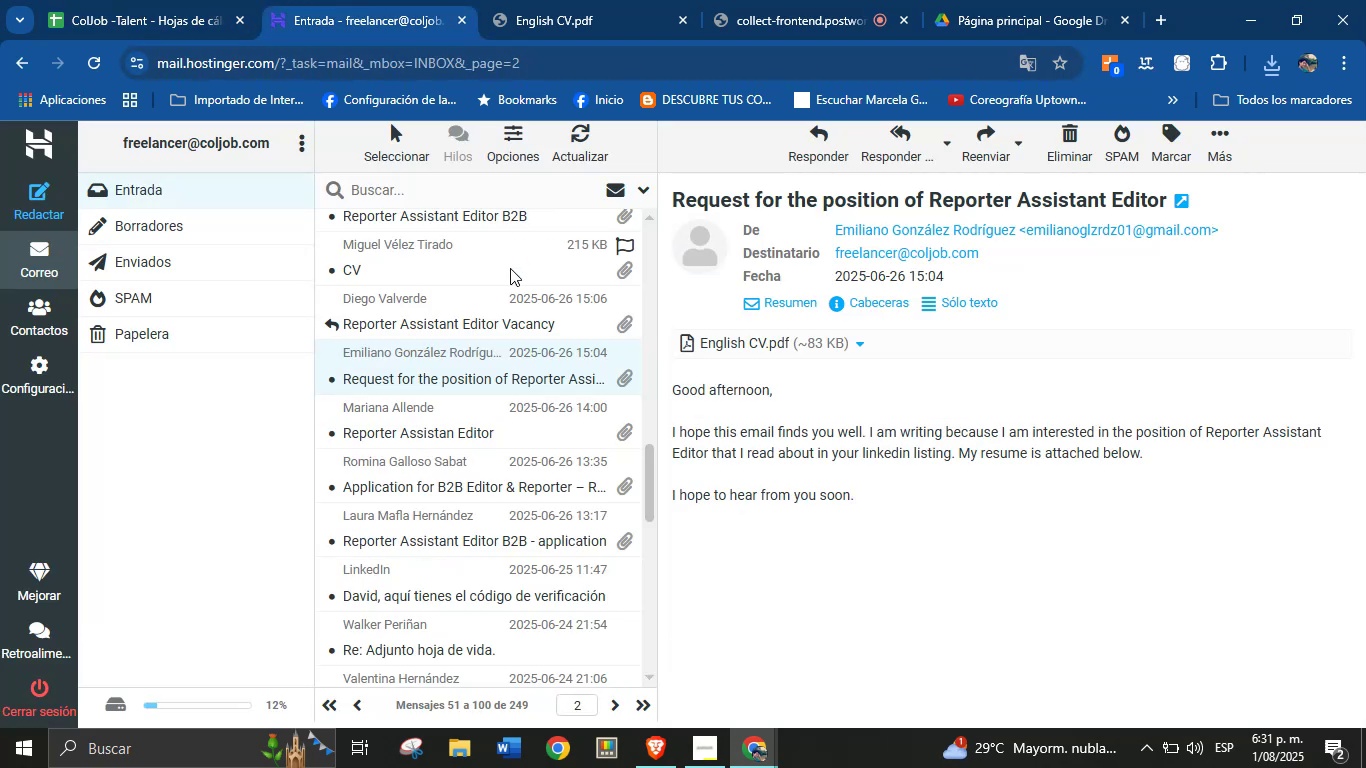 
mouse_move([482, 381])
 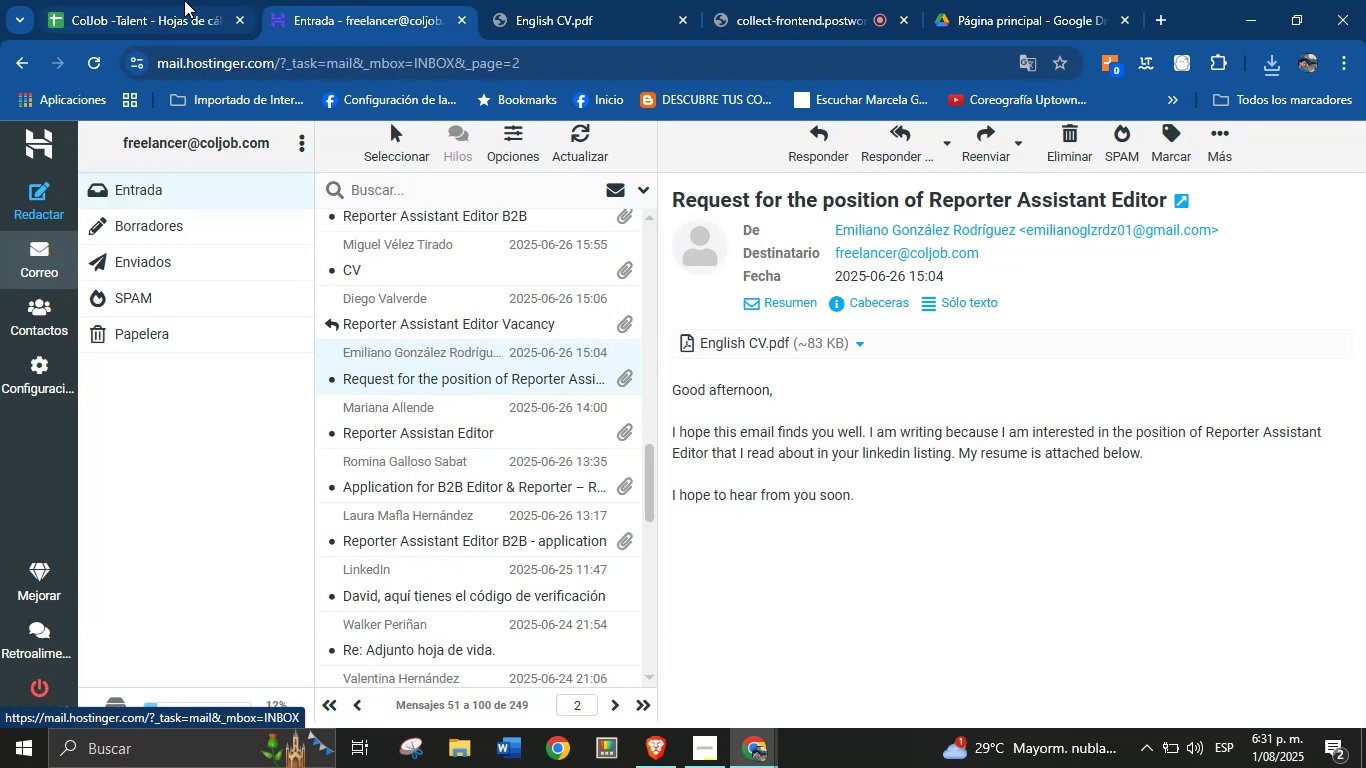 
left_click([183, 0])
 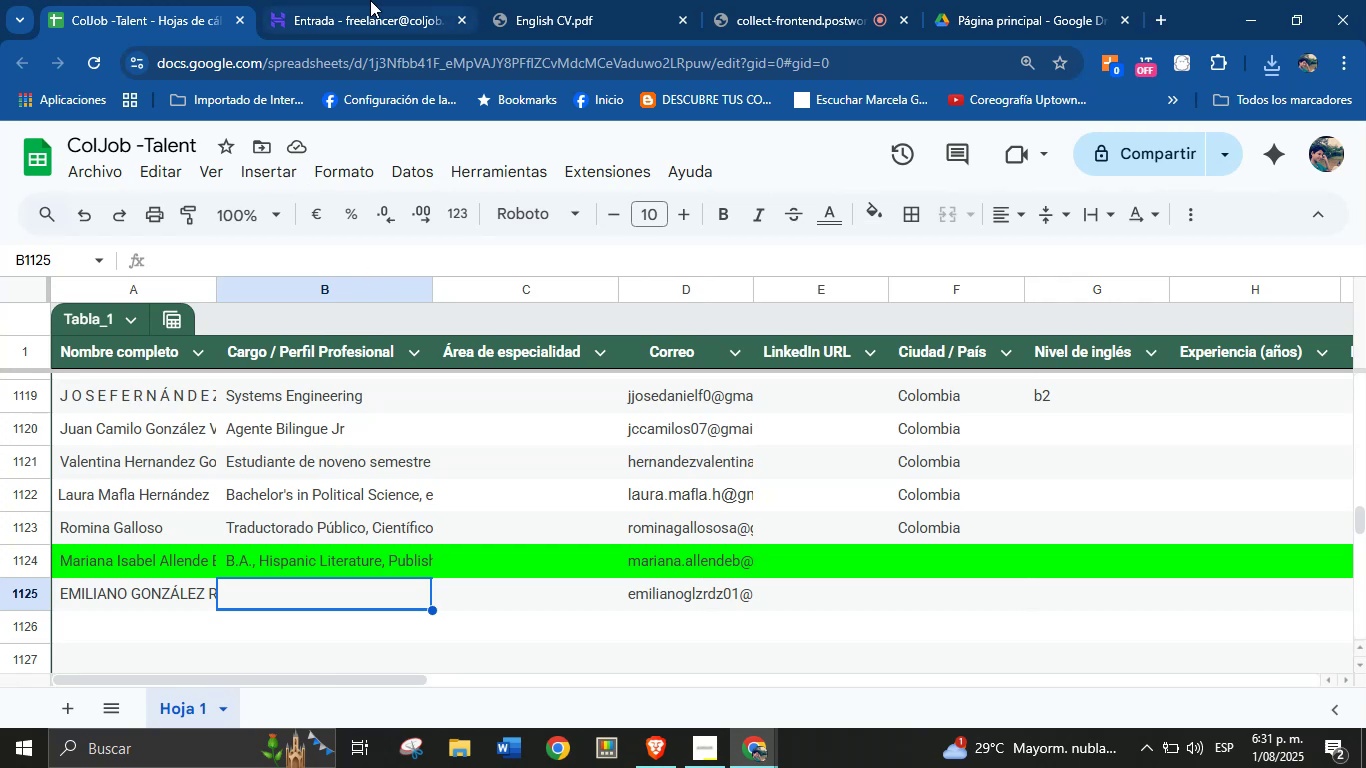 
double_click([571, 0])
 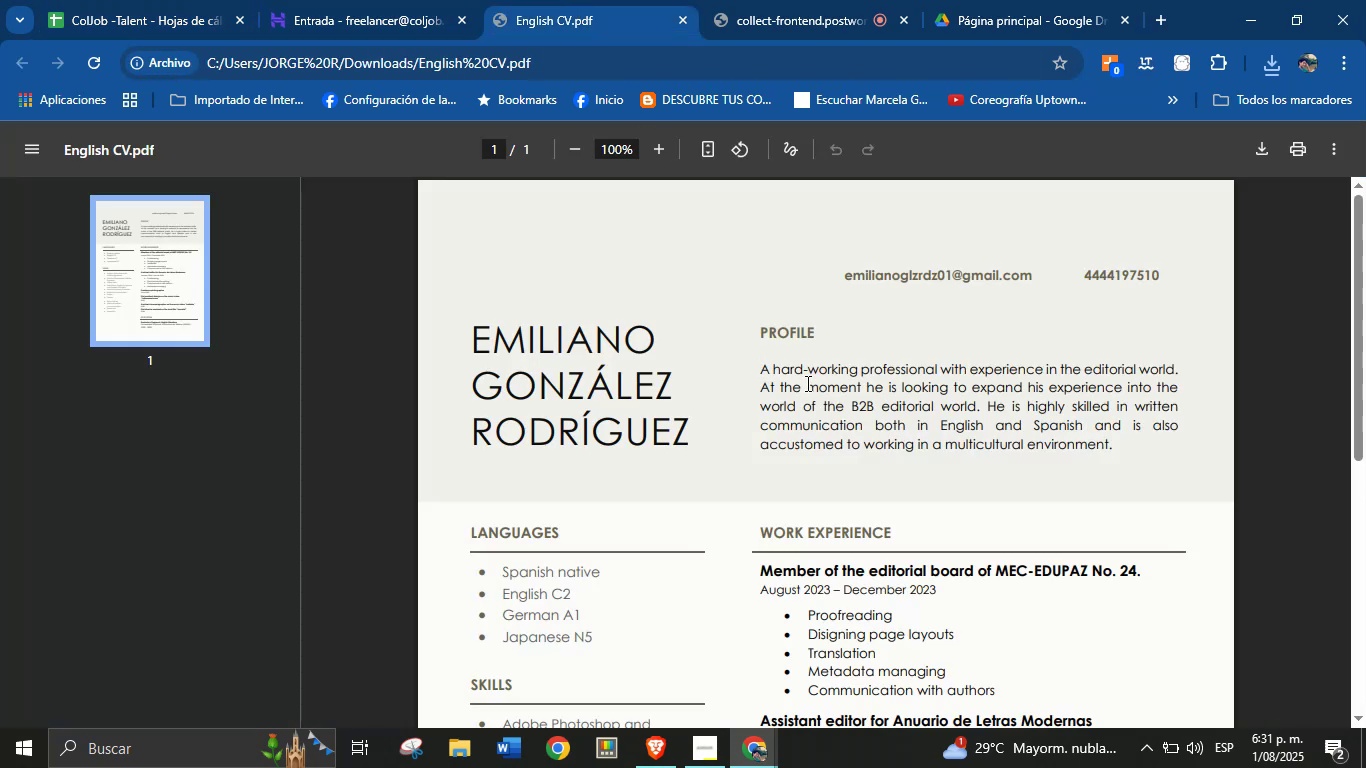 
scroll: coordinate [781, 449], scroll_direction: down, amount: 7.0
 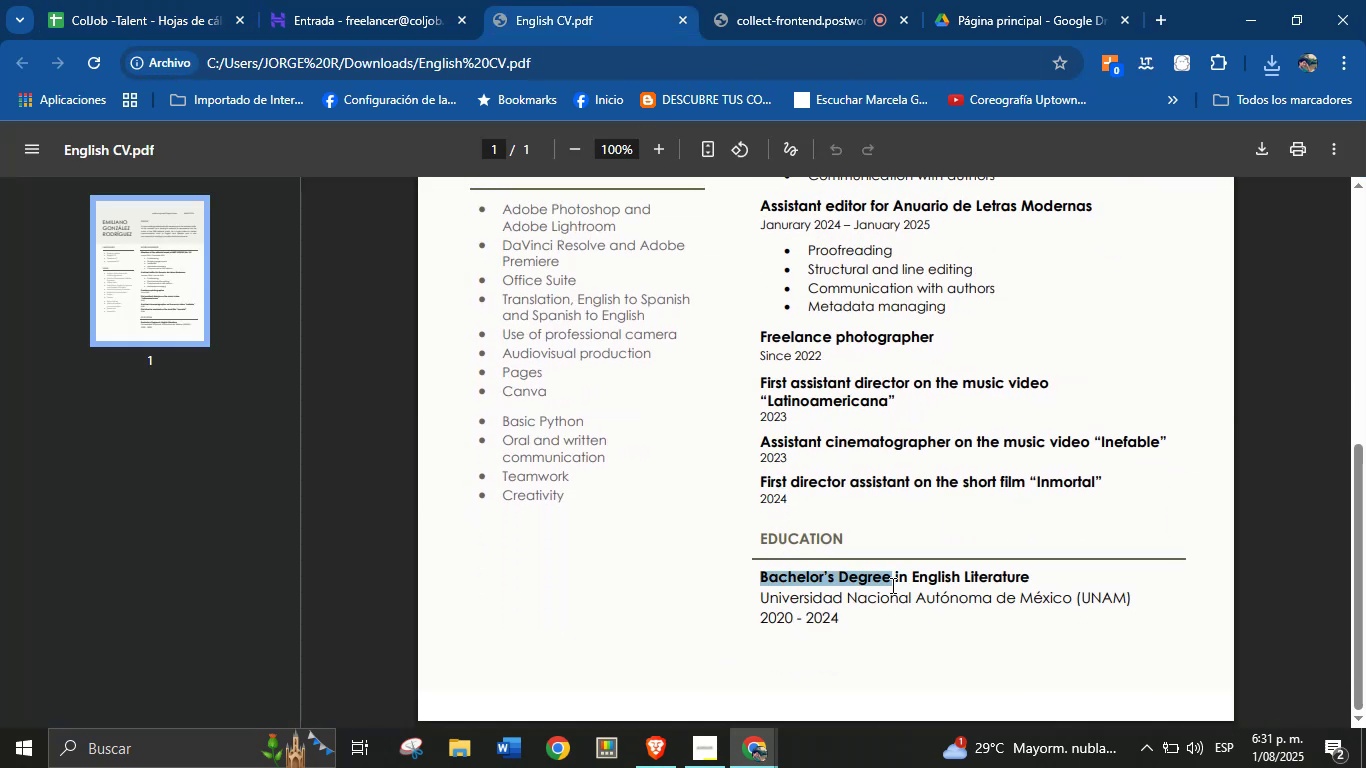 
wait(5.77)
 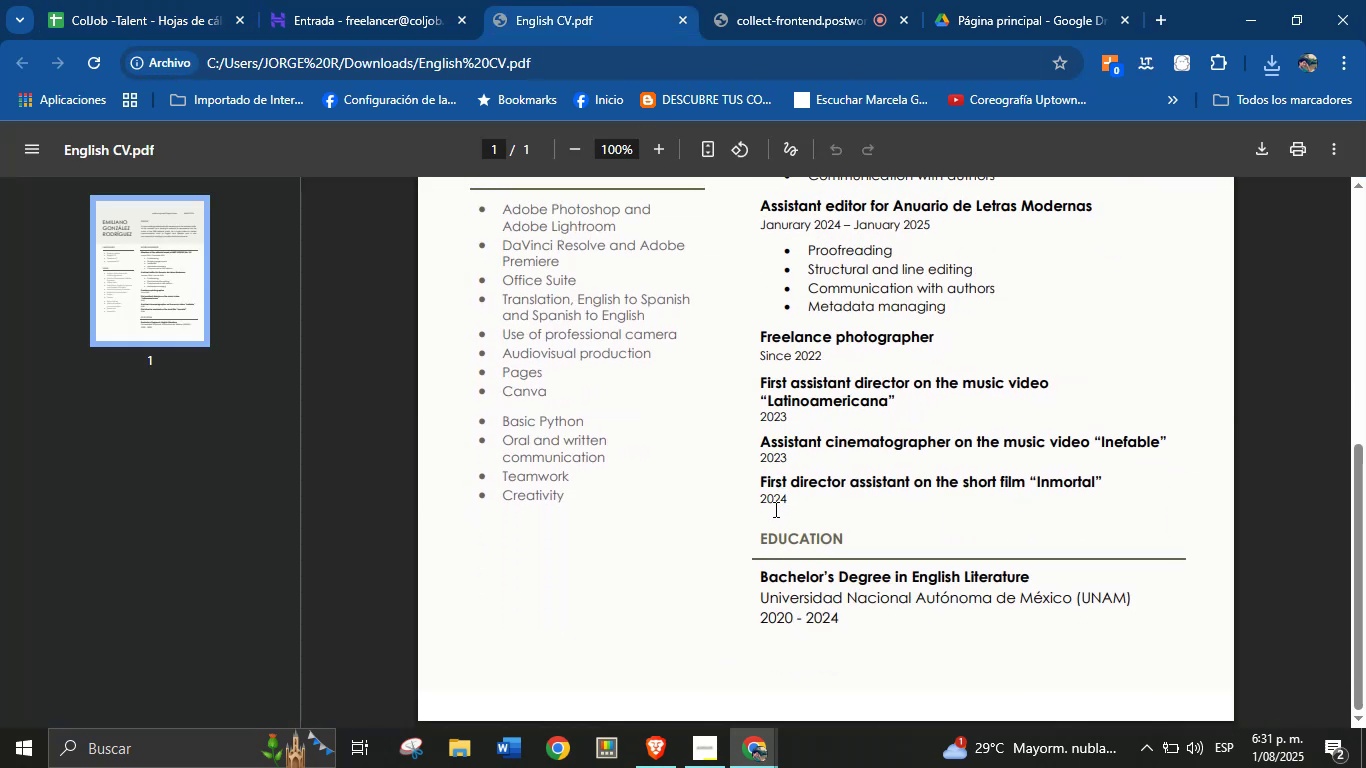 
key(Control+C)
 